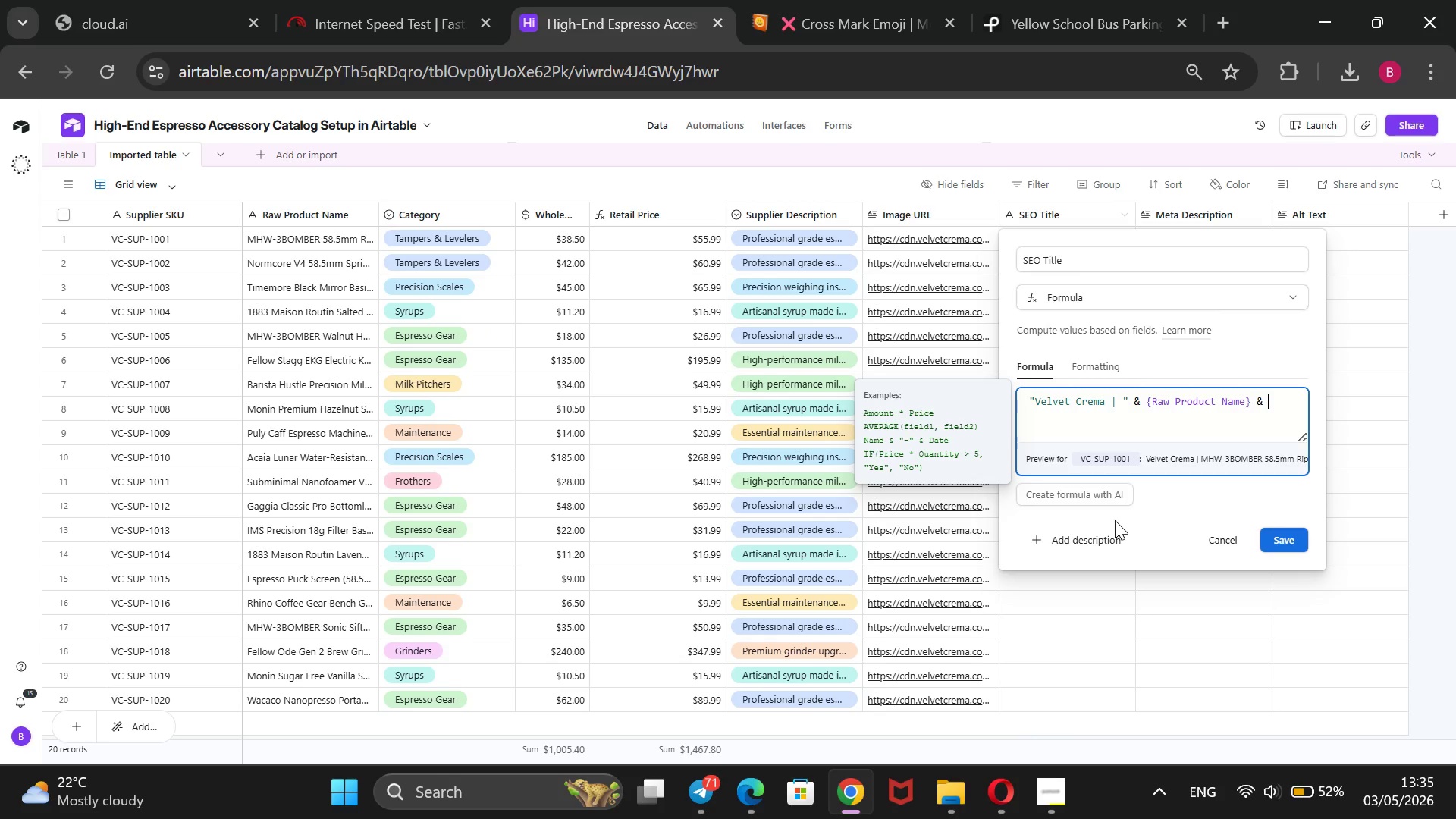 
key(Shift+2)
 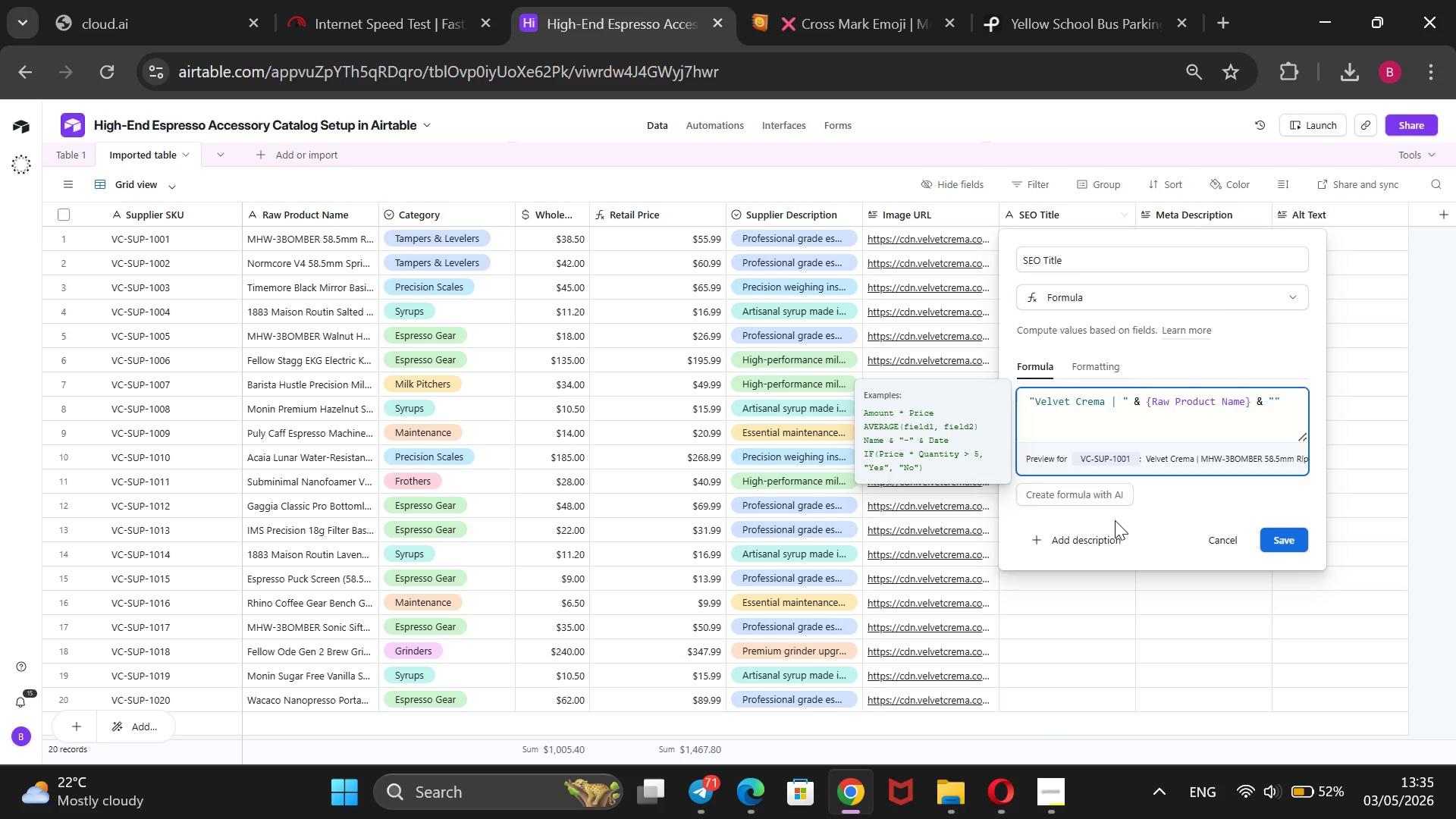 
key(Space)
 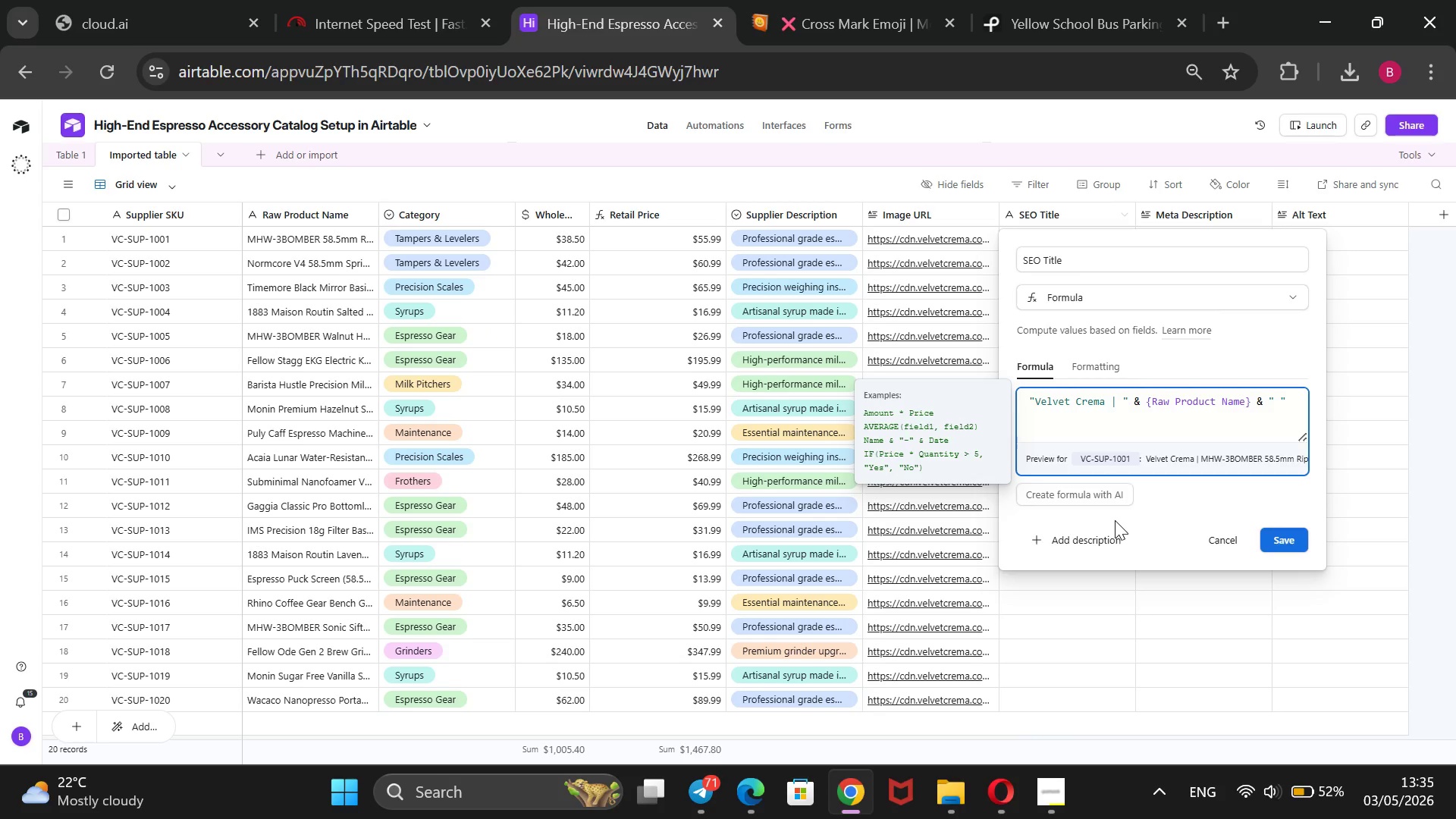 
key(Shift+Backslash)
 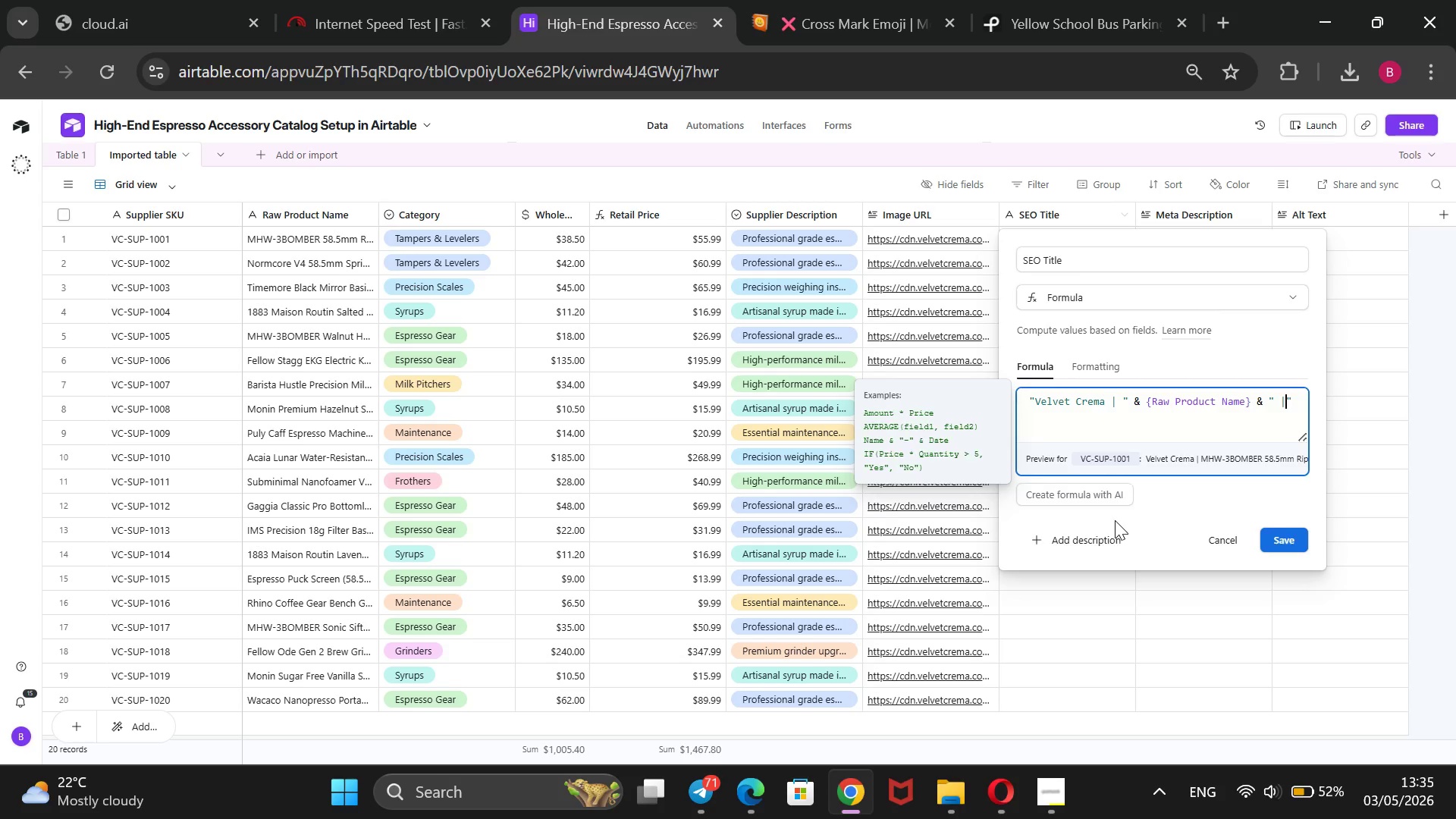 
key(Space)
 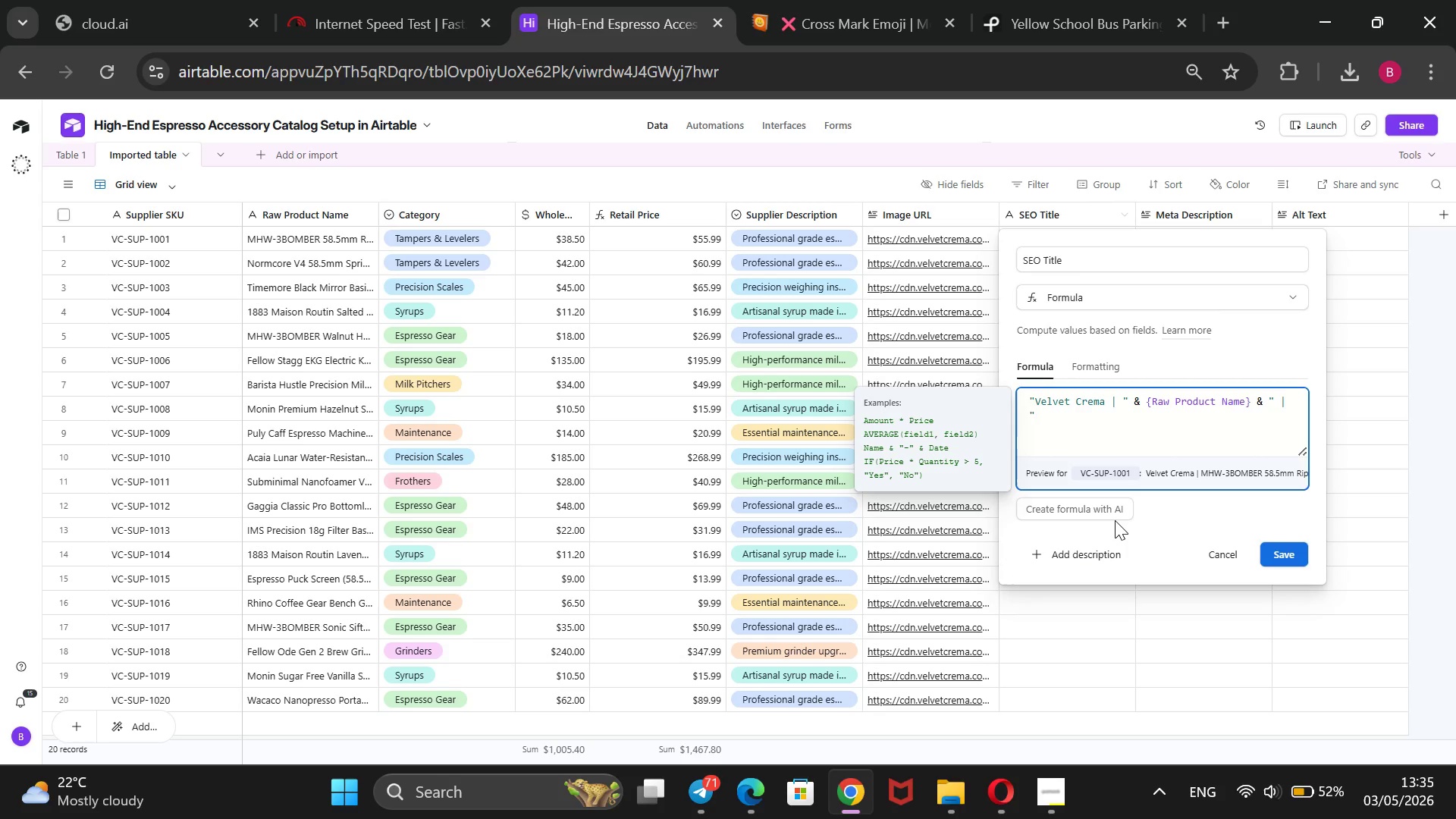 
key(ArrowRight)
 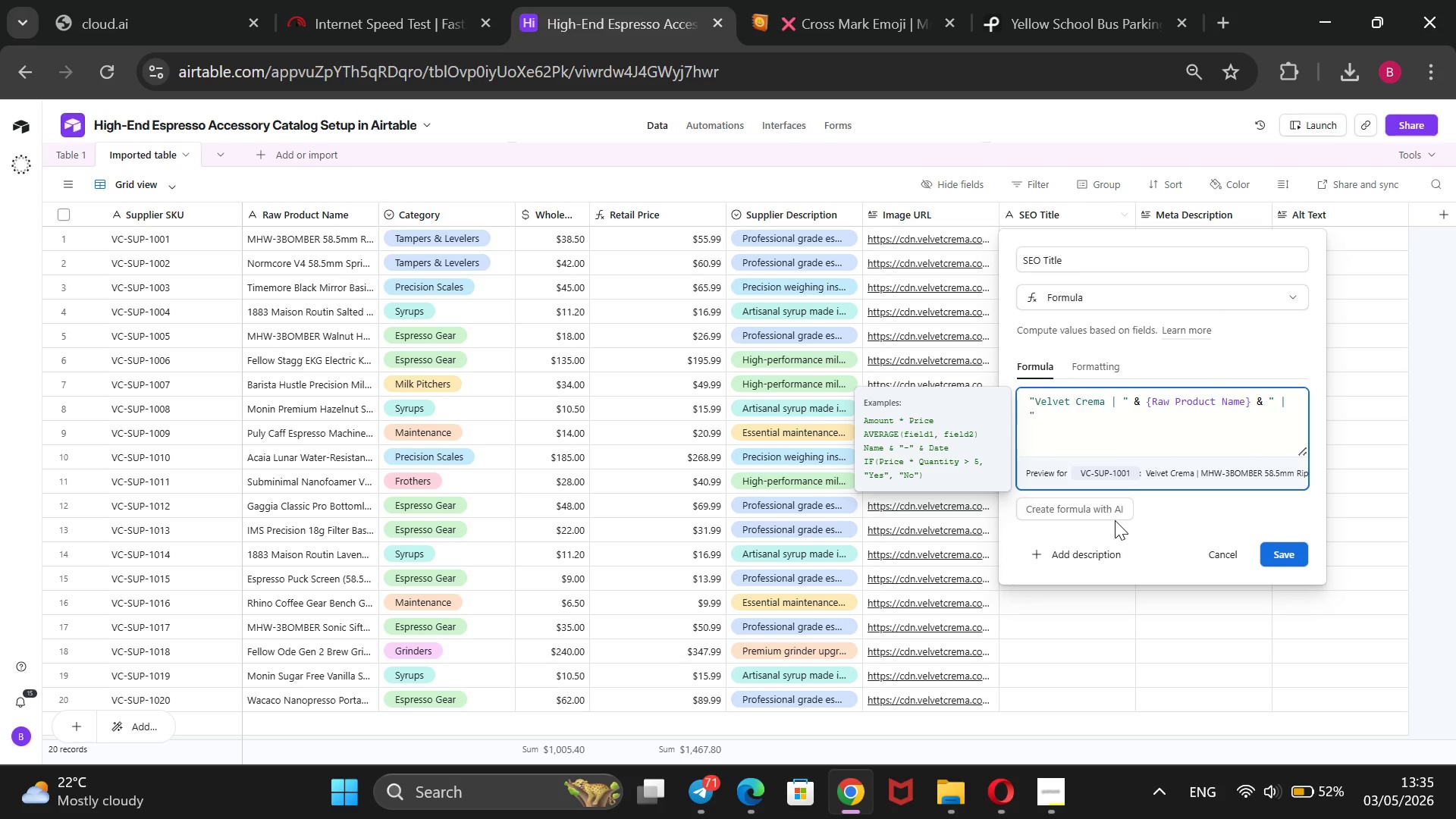 
key(Space)
 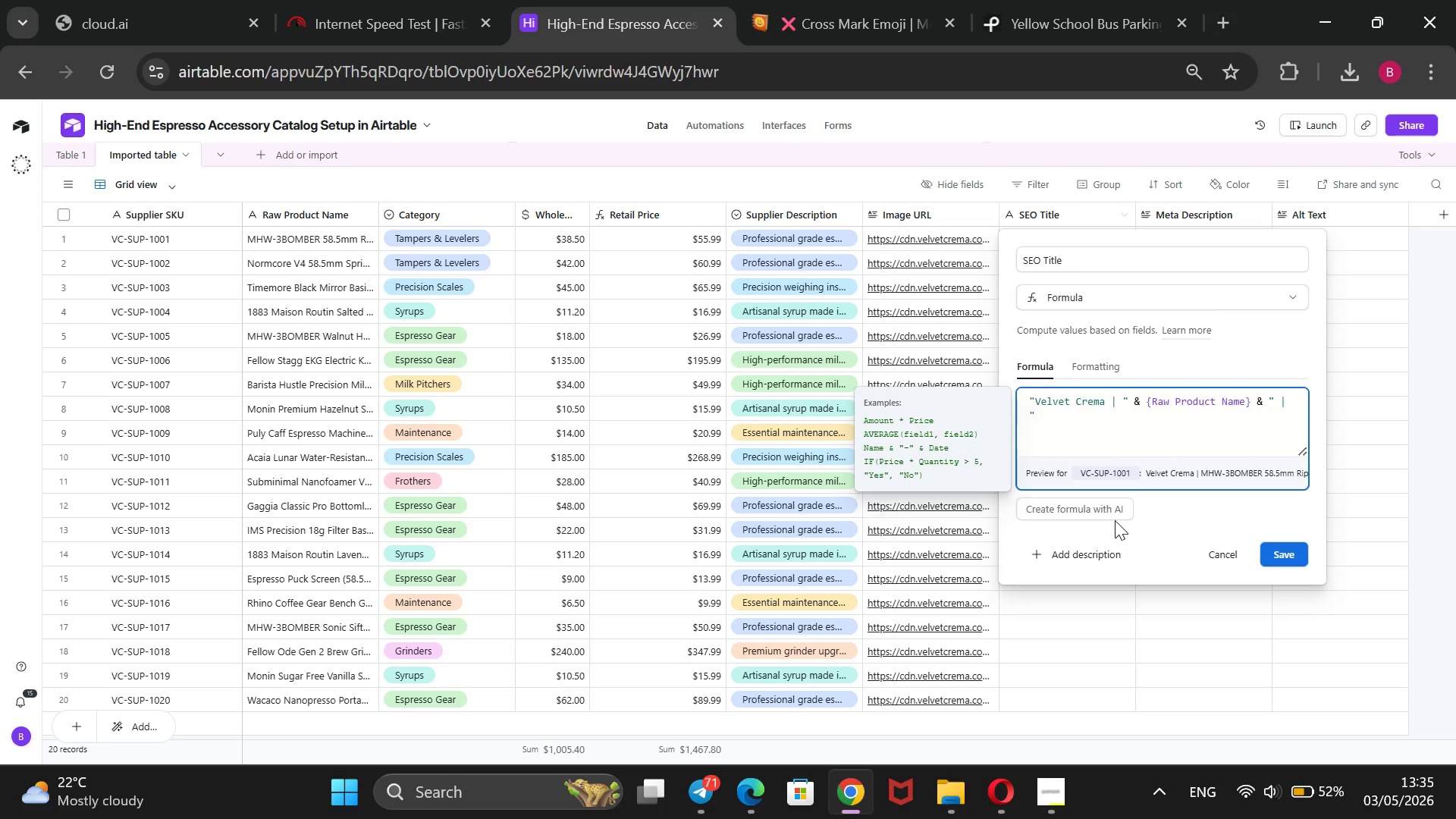 
key(Shift+7)
 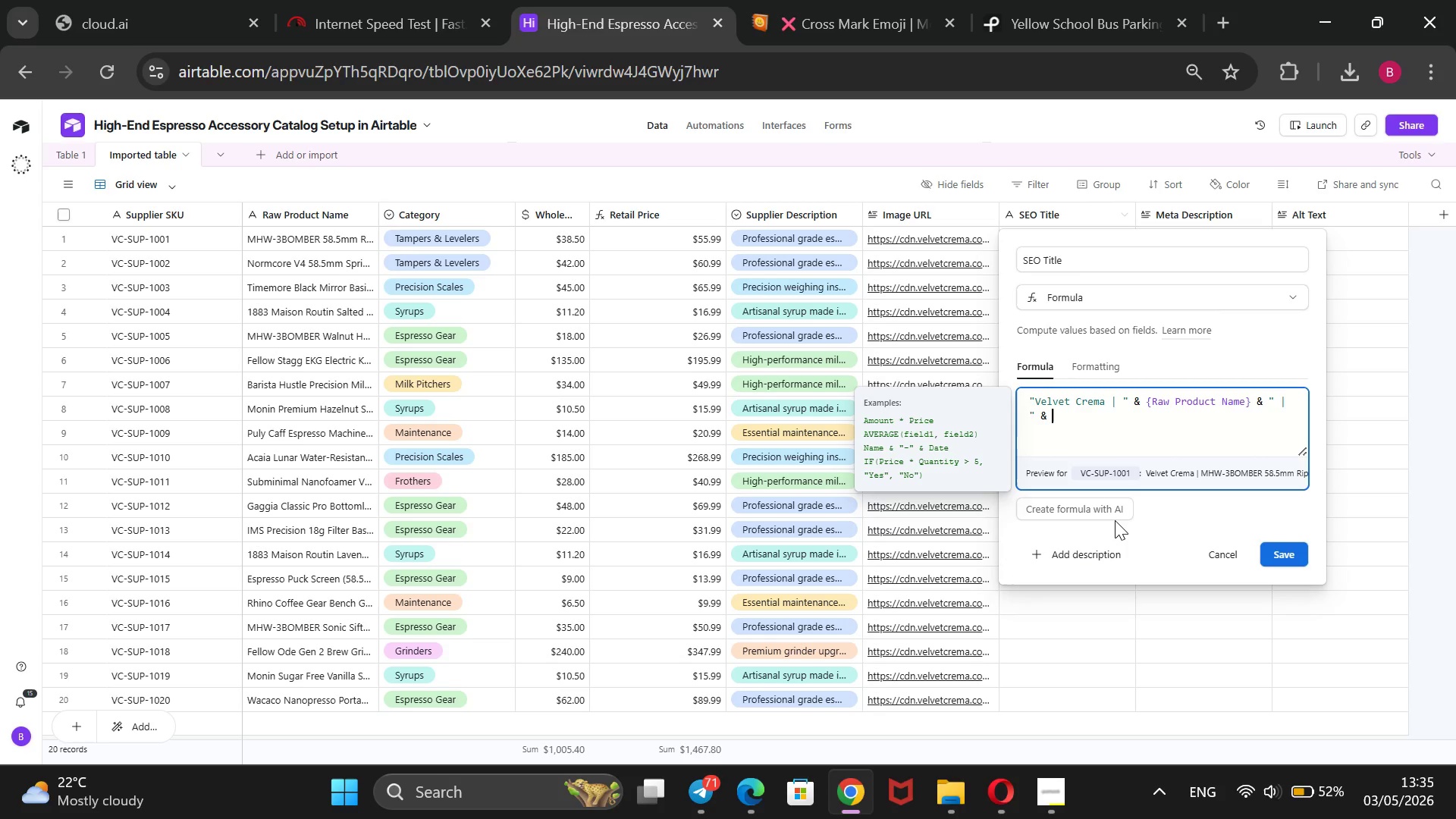 
key(Space)
 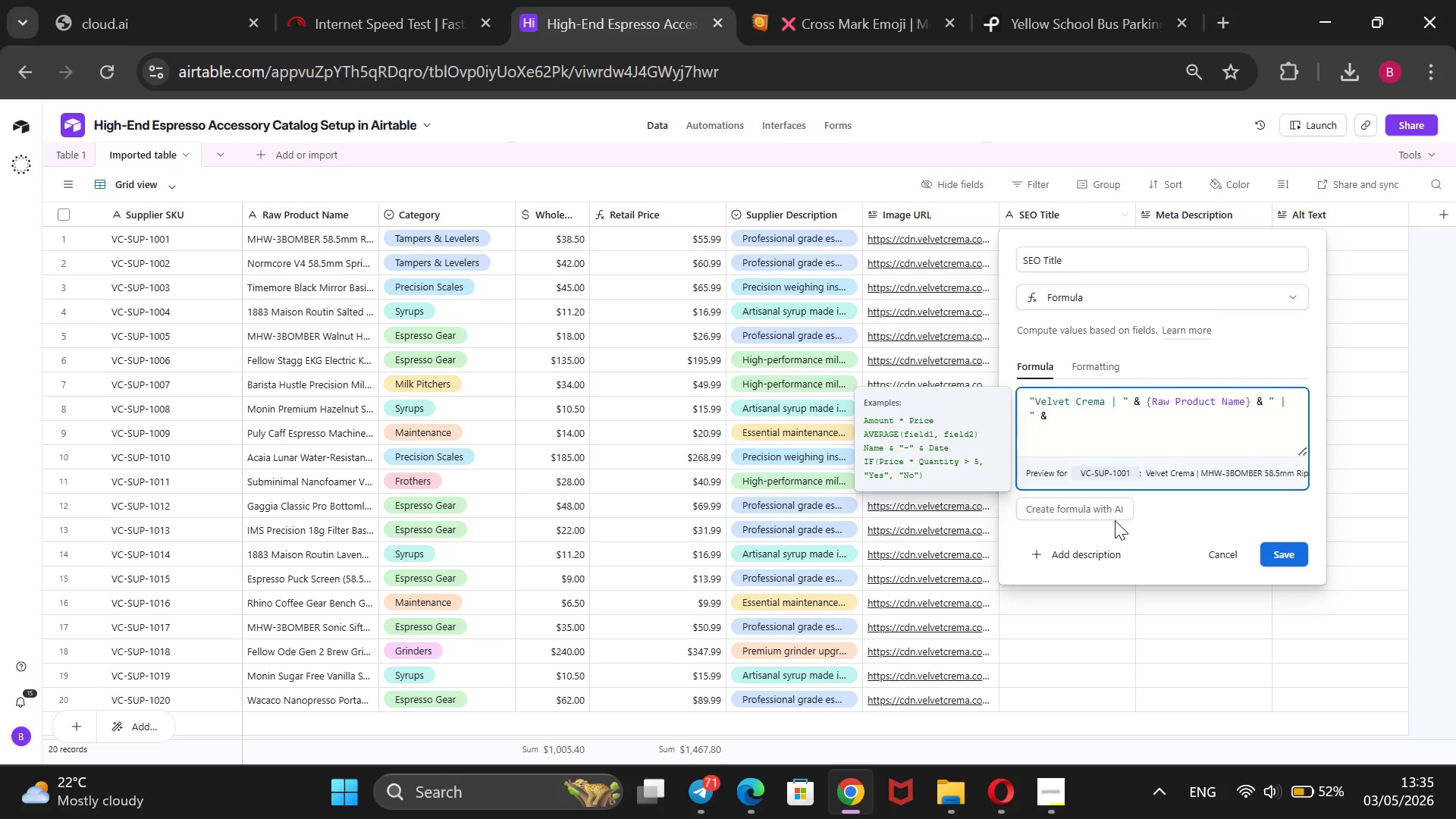 
key(Shift+BracketLeft)
 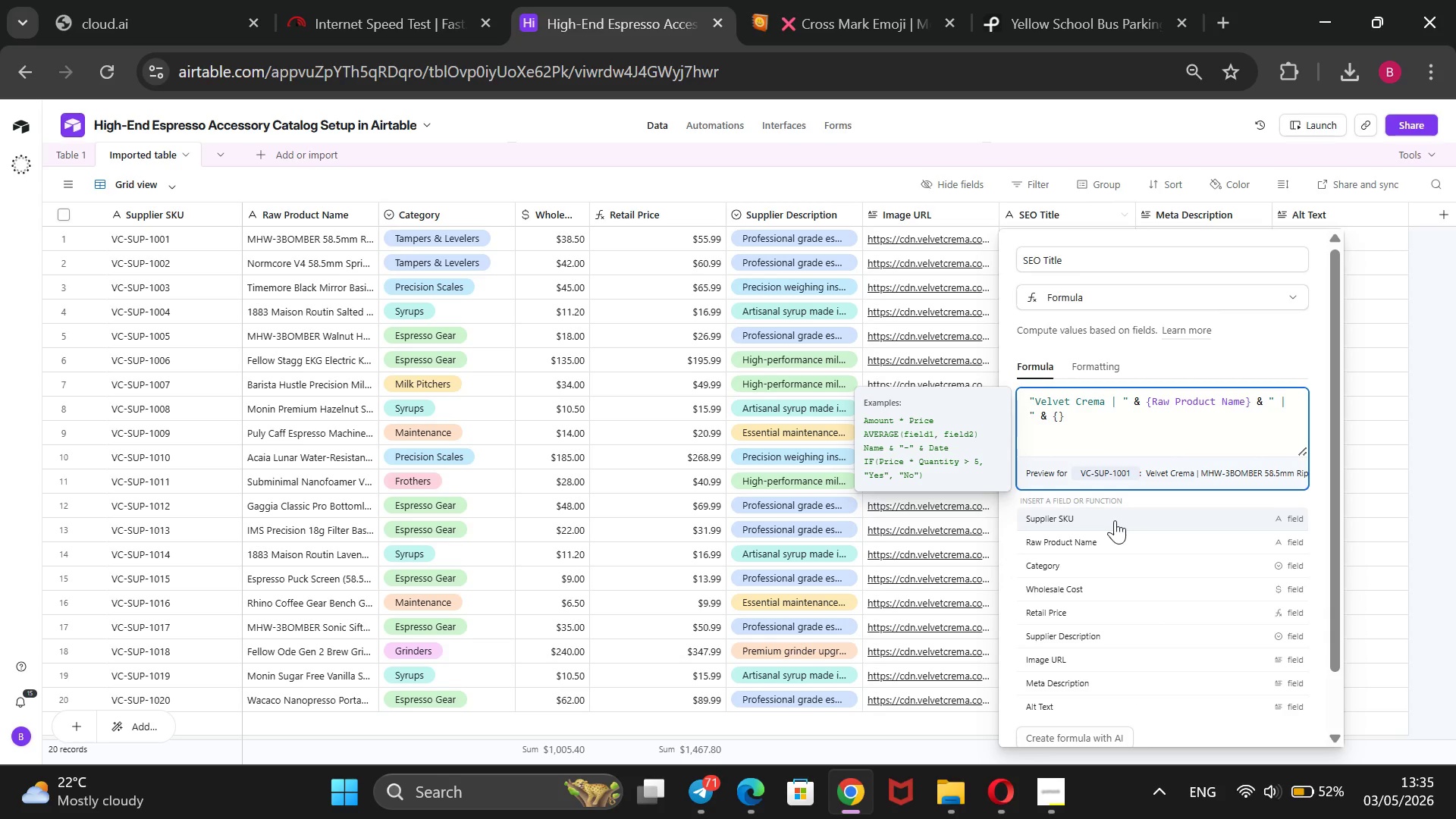 
key(ArrowDown)
 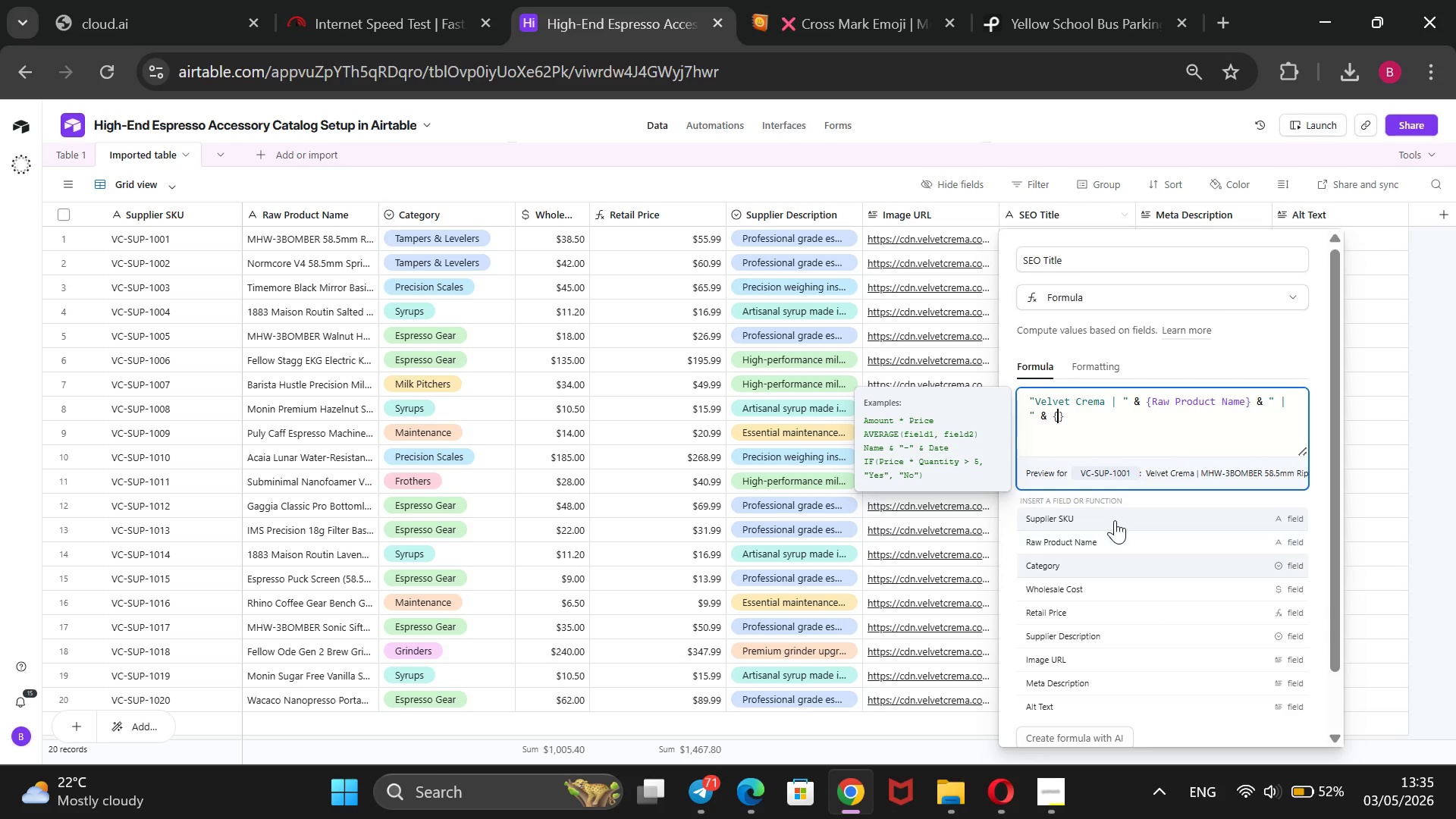 
key(ArrowDown)
 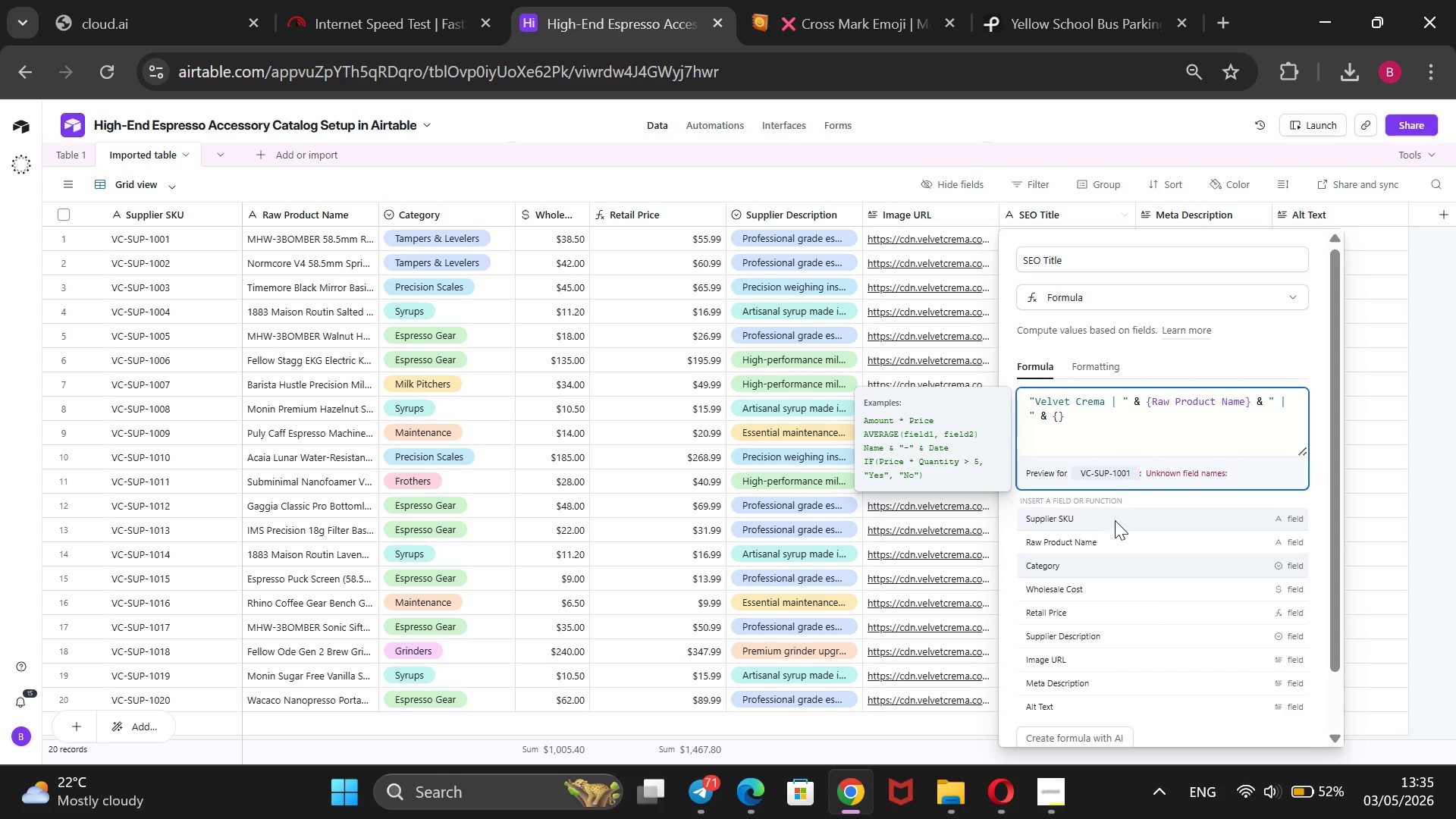 
key(Enter)
 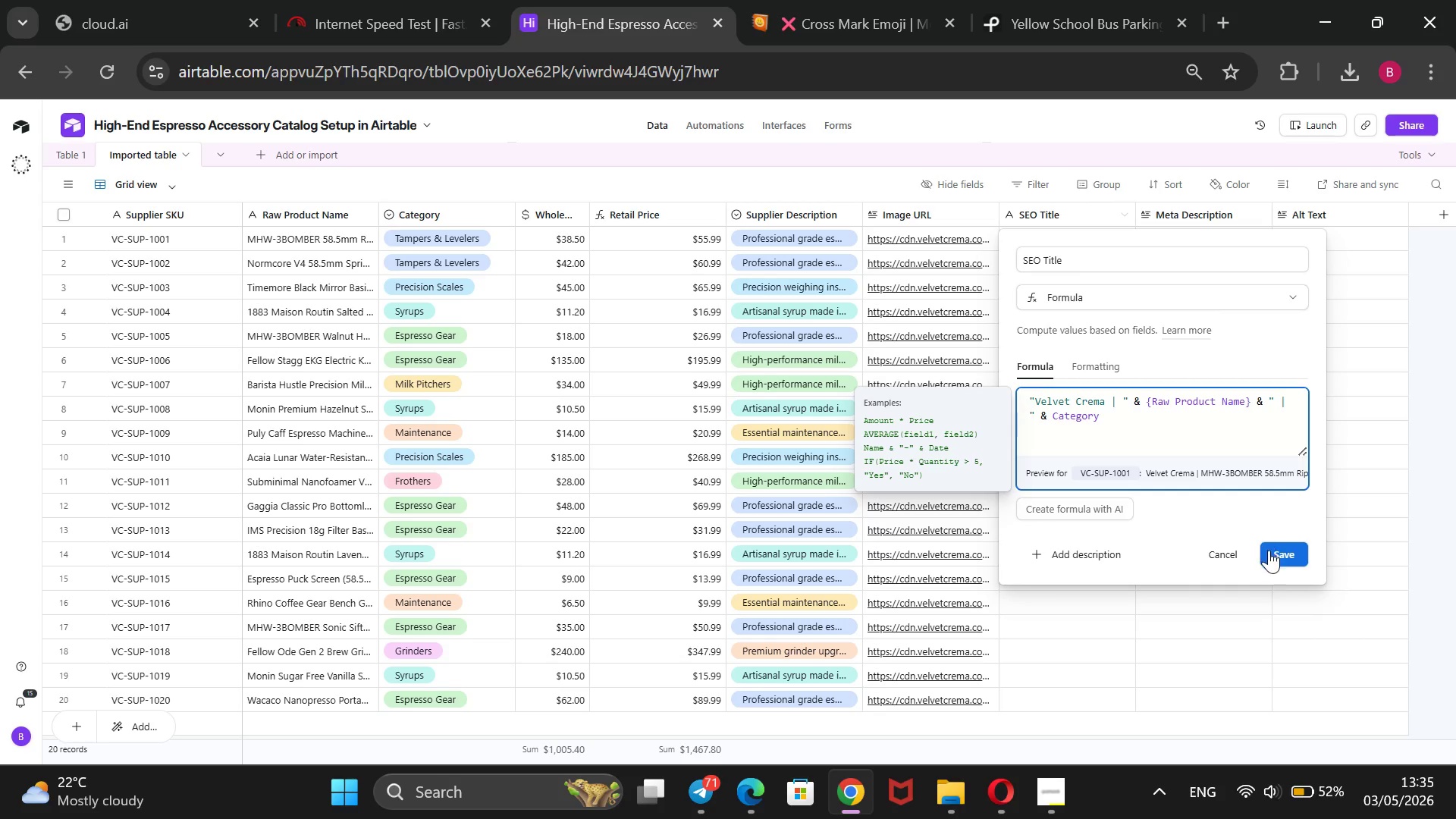 
left_click([1281, 550])
 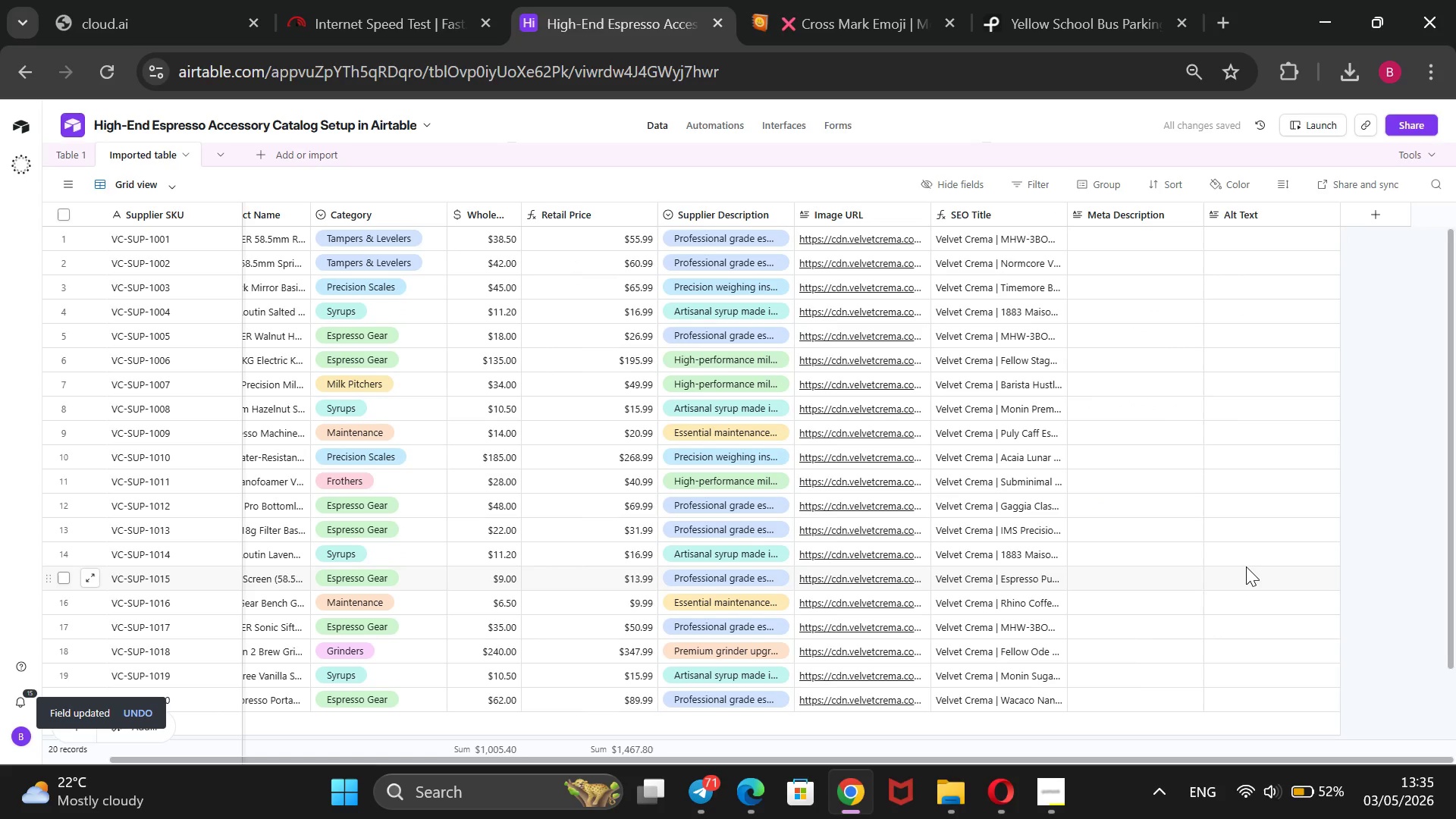 
wait(8.19)
 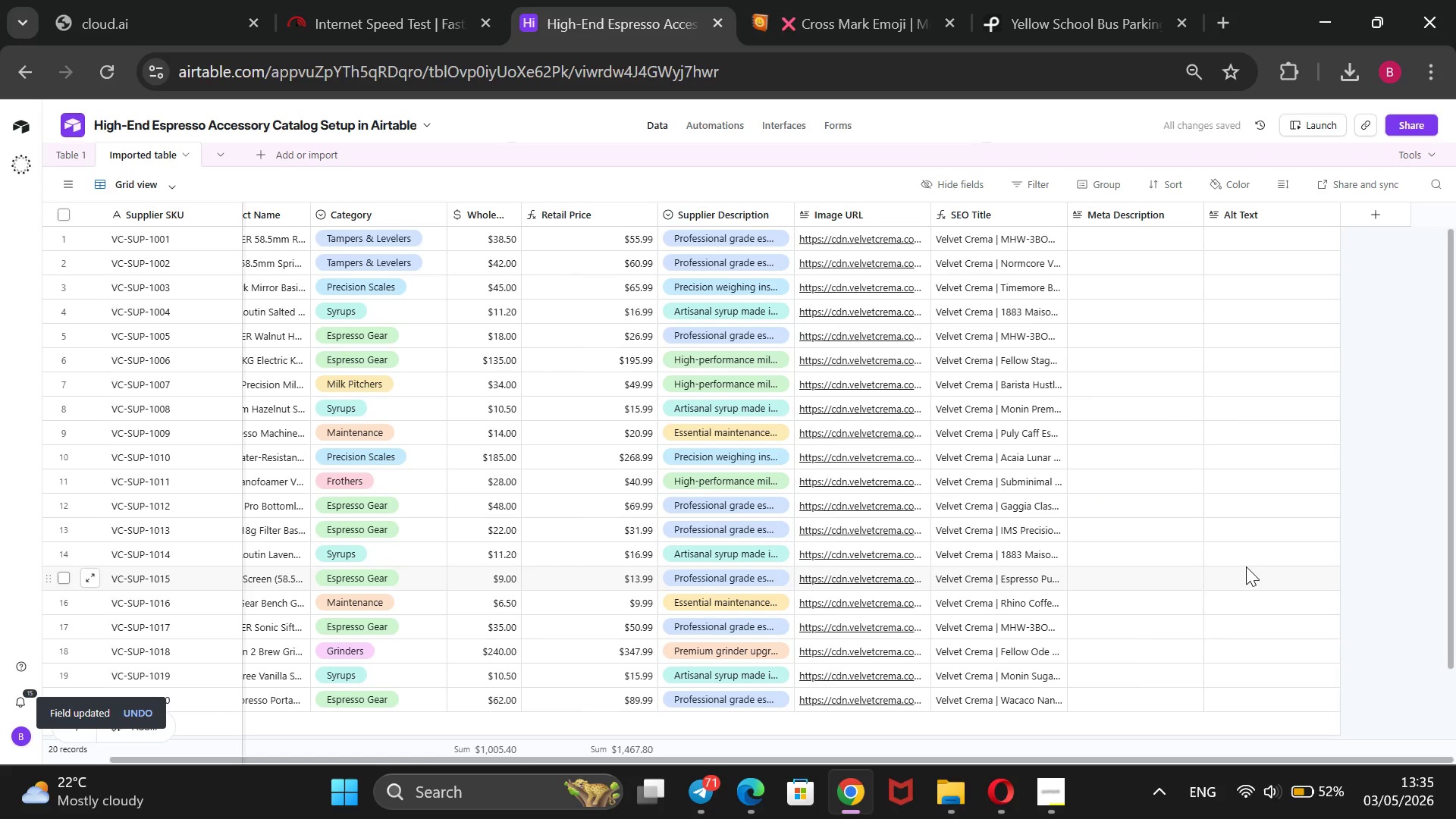 
left_click([1123, 237])
 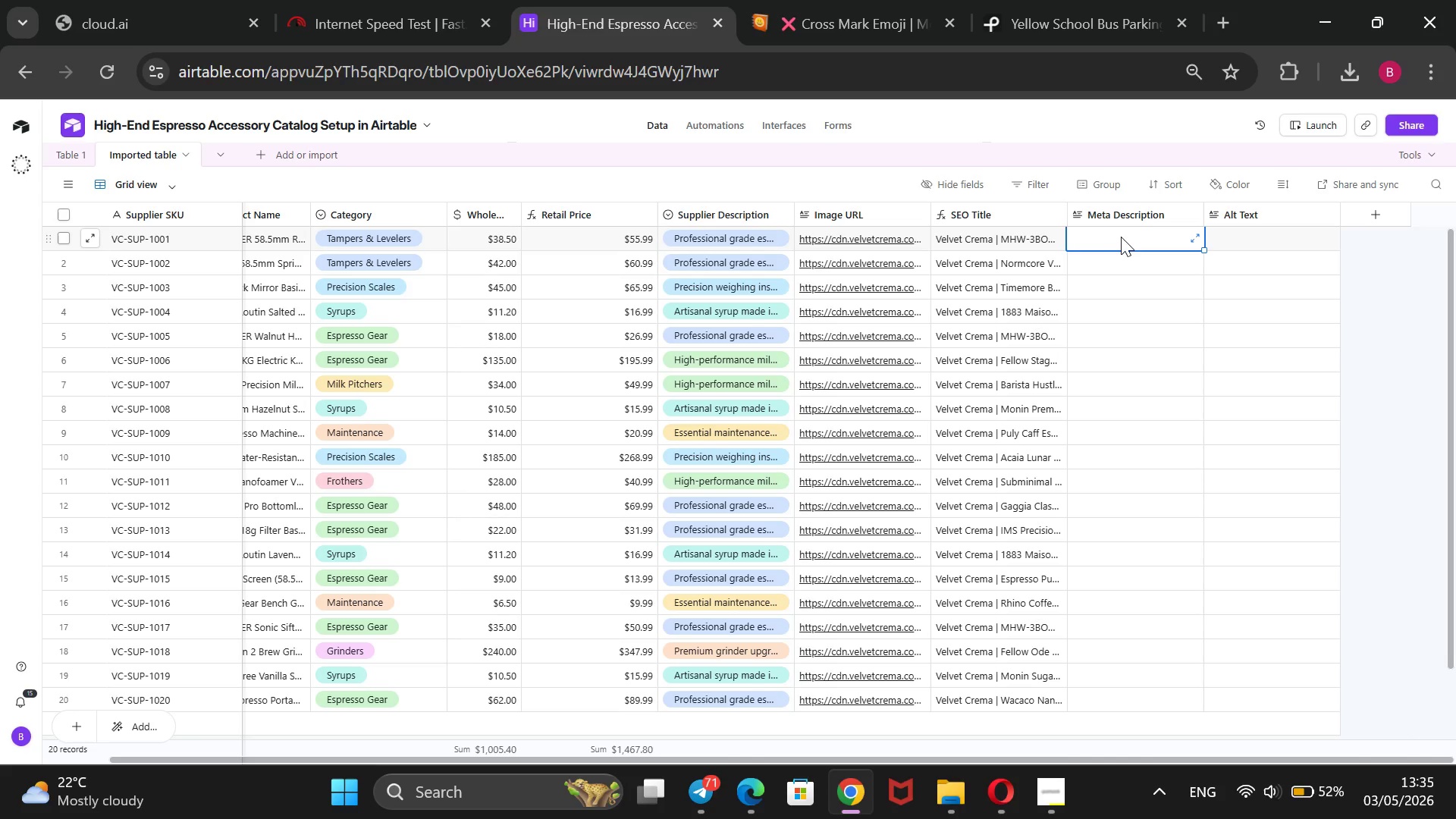 
wait(6.11)
 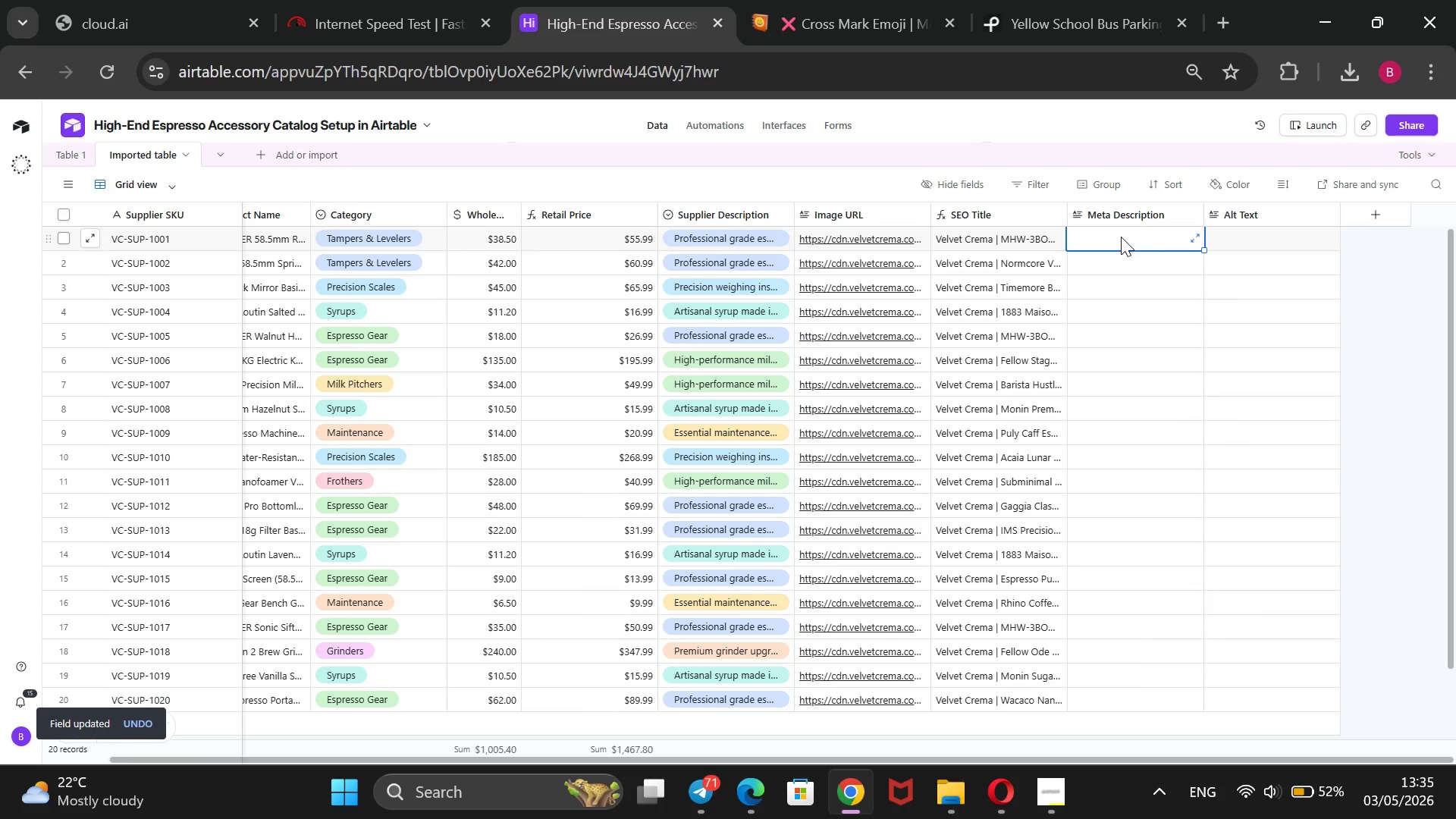 
type(Dial in ce)
key(Backspace)
key(Backspace)
type(every shot with the MHW-3BOMBER Ripple Base Tamper. Built for 58.5mm baskets,  it delivers conside)
 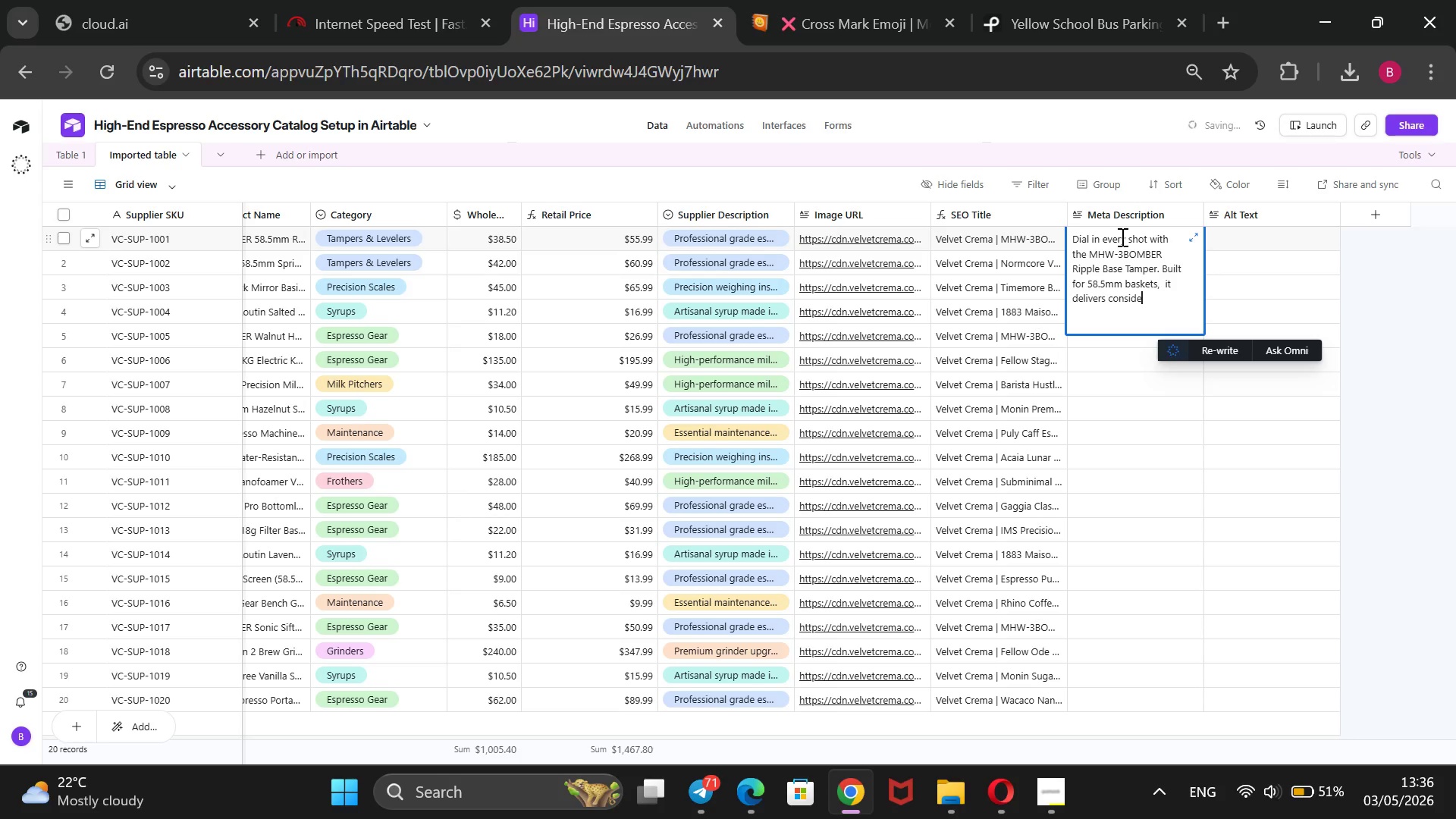 
key(Backspace)
key(Backspace)
type(stent pressure for home baristas who demand perfection.)
 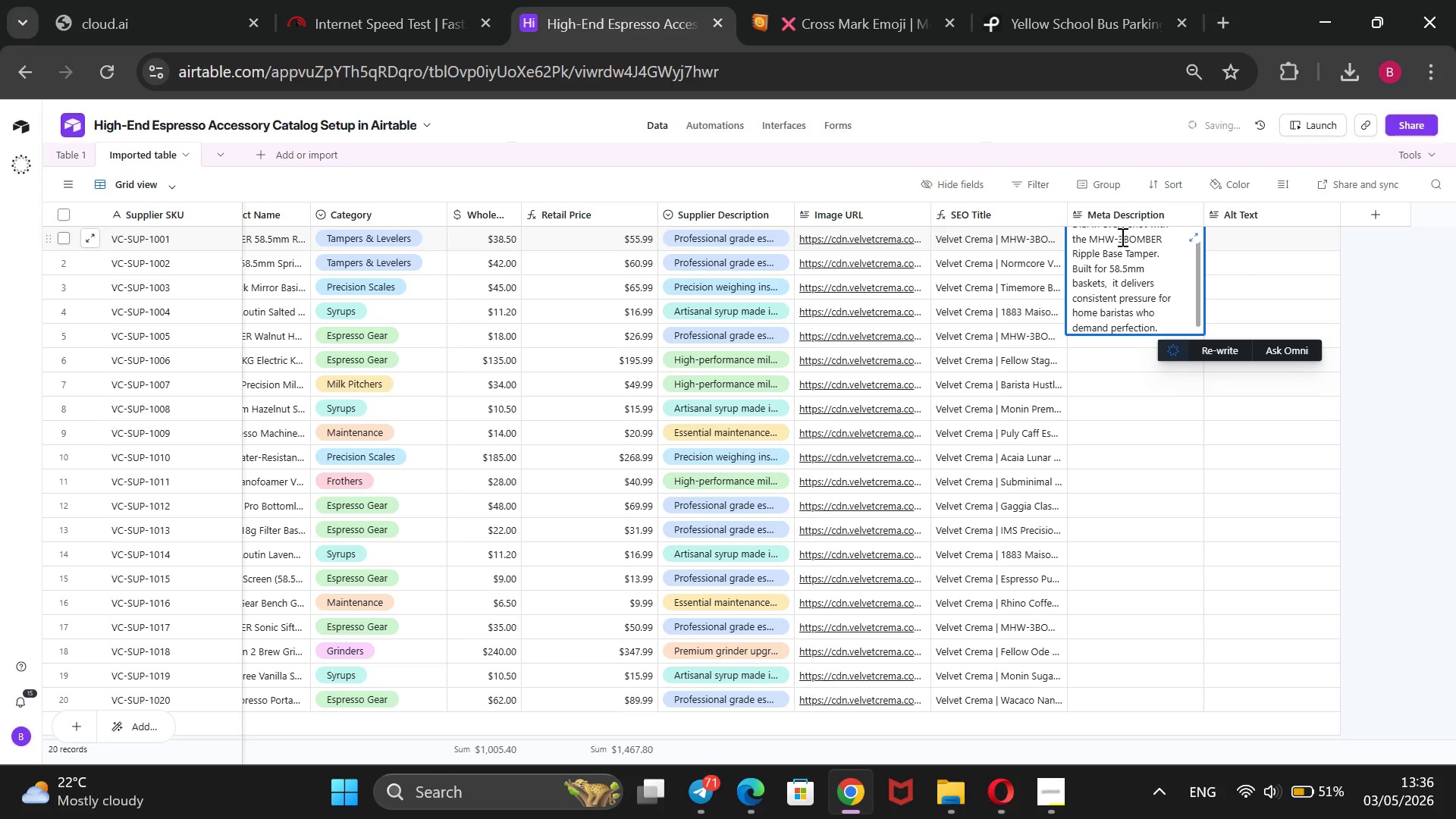 
type(@@)
 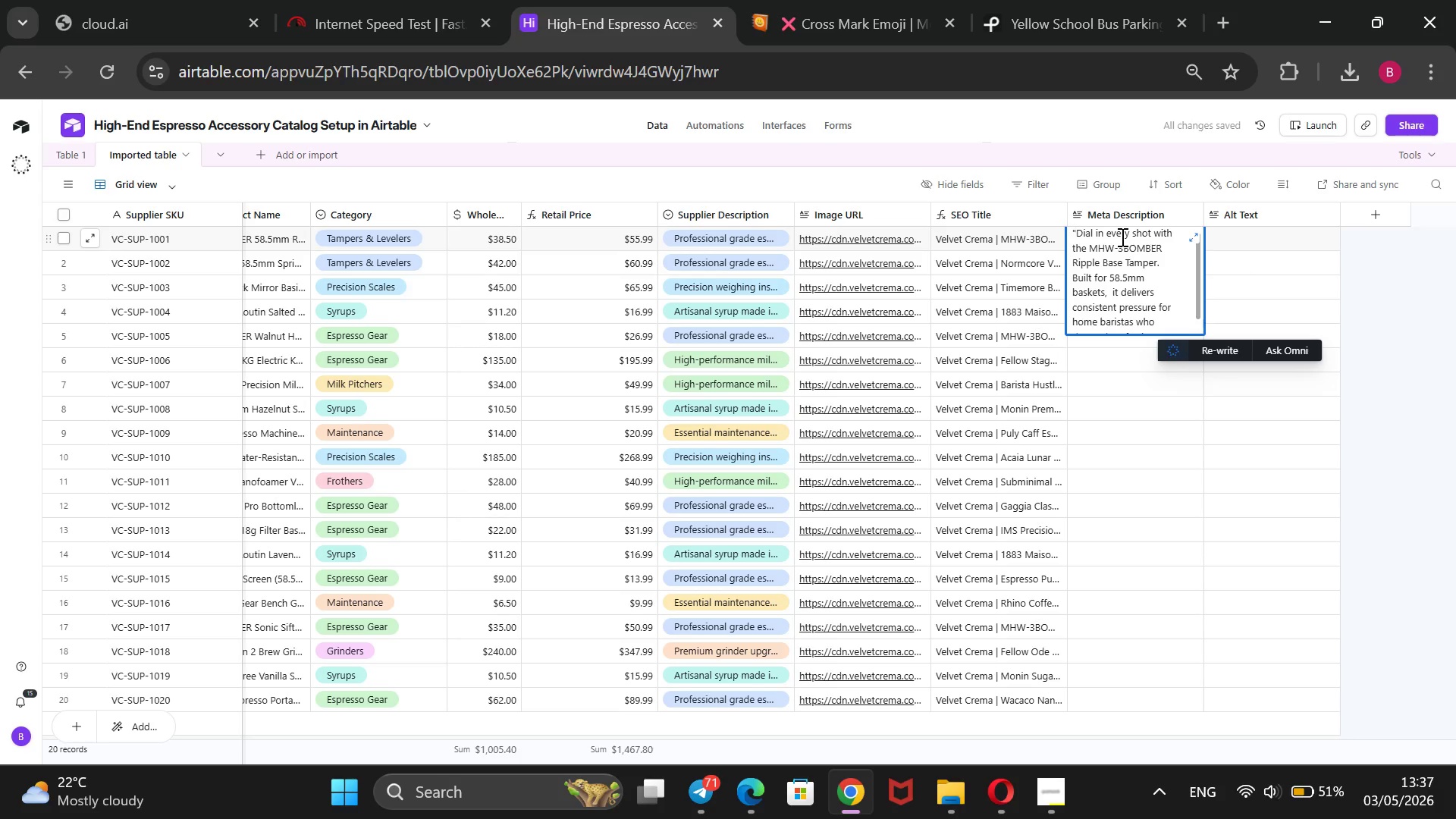 
hold_key(key=ArrowUp, duration=1.5)
 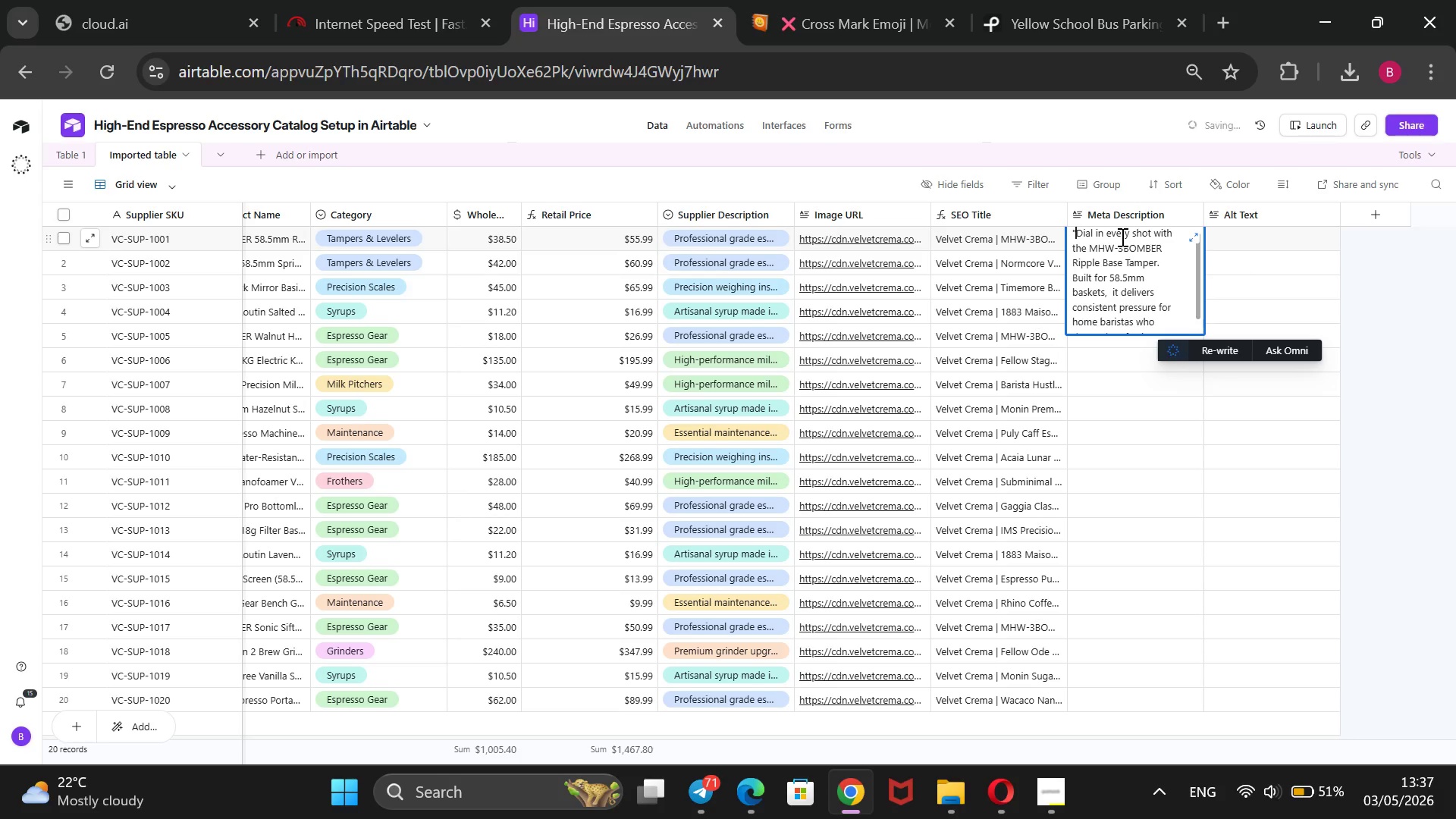 
left_click([1238, 244])
 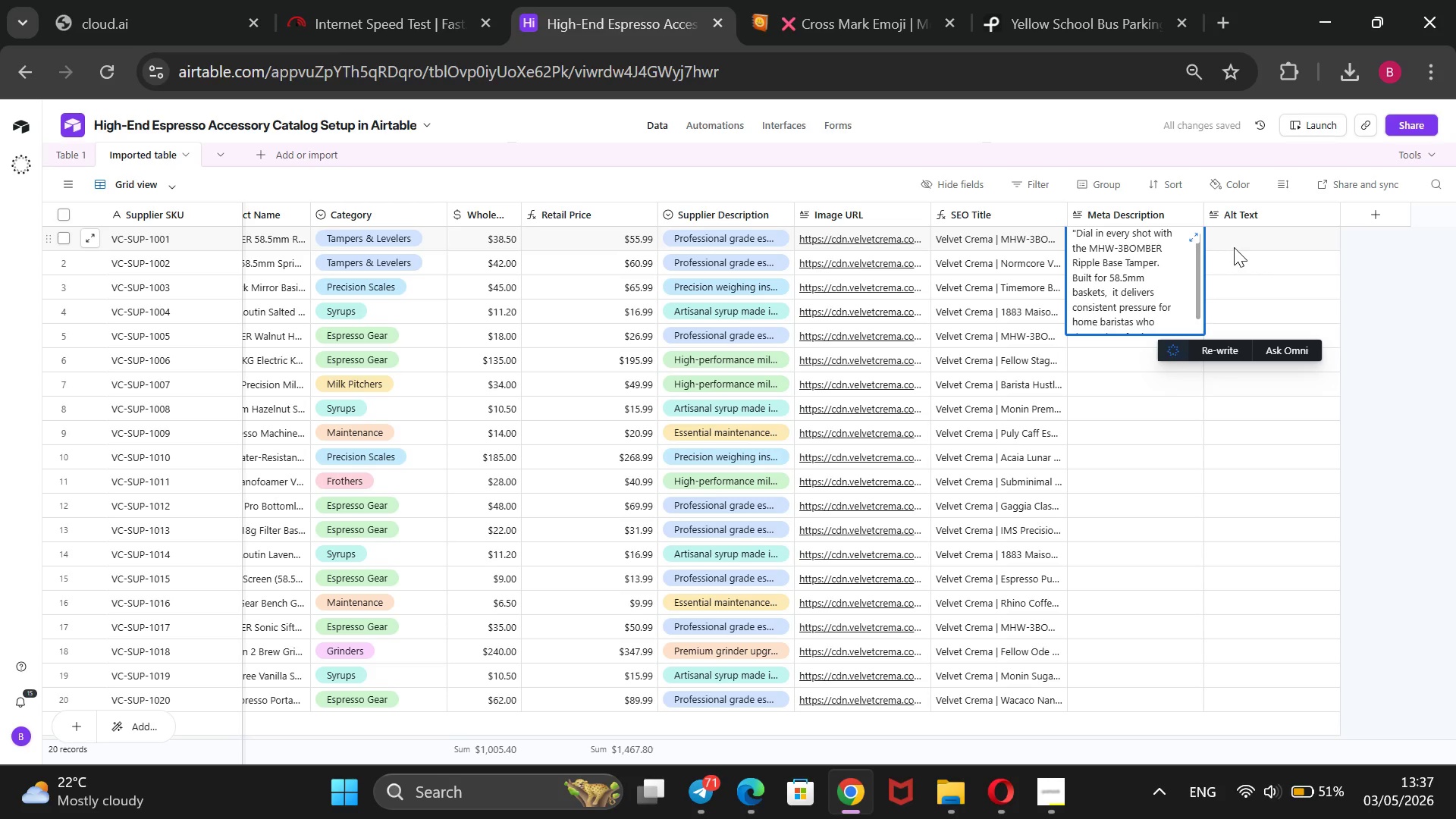 
type(MWW -)
key(Backspace)
 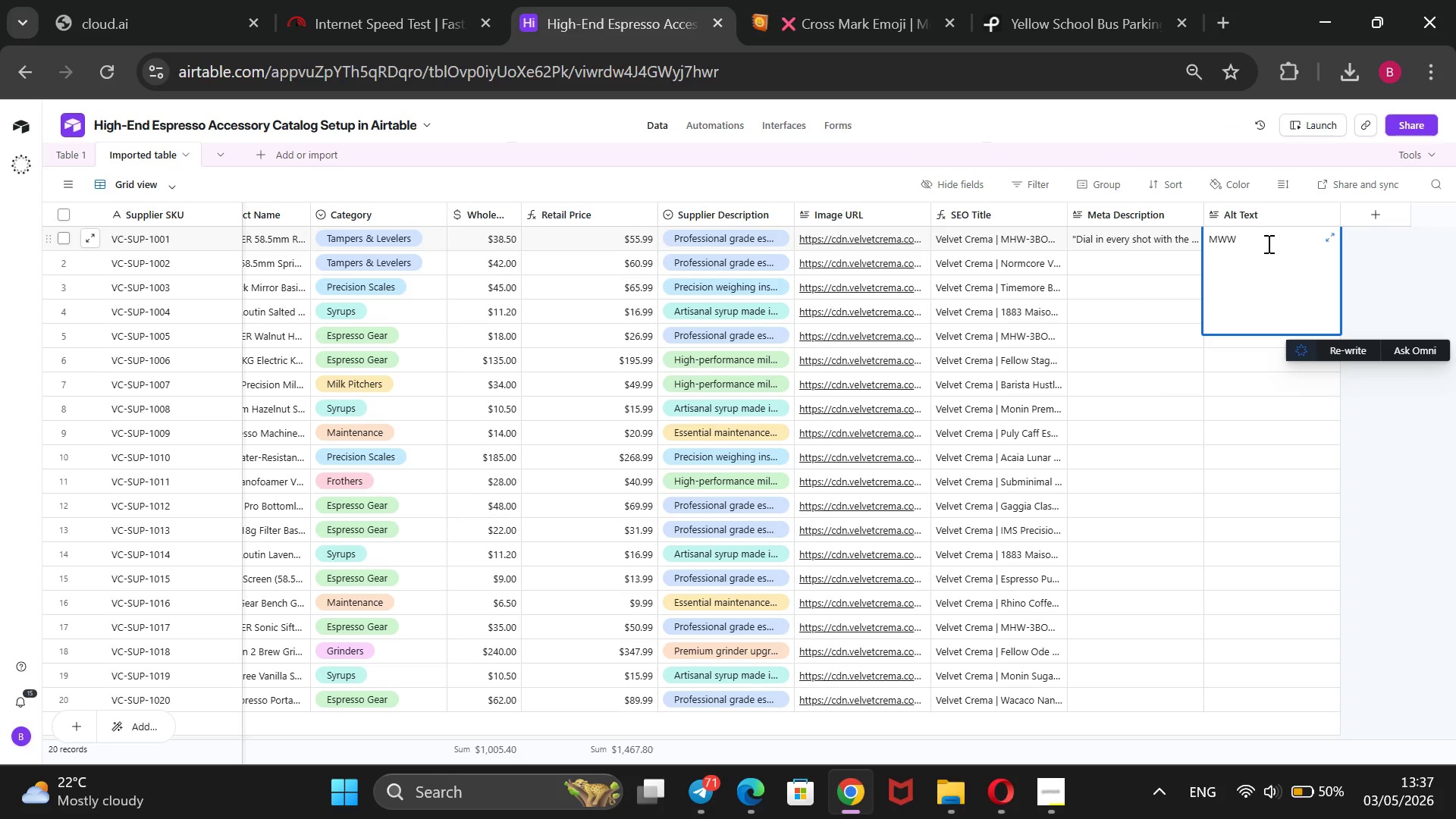 
key(Backspace)
type(-3BOMBER 58.5MM )
key(Backspace)
type( ripple based tamper with polished stainless steel handle on a white marble surface)
 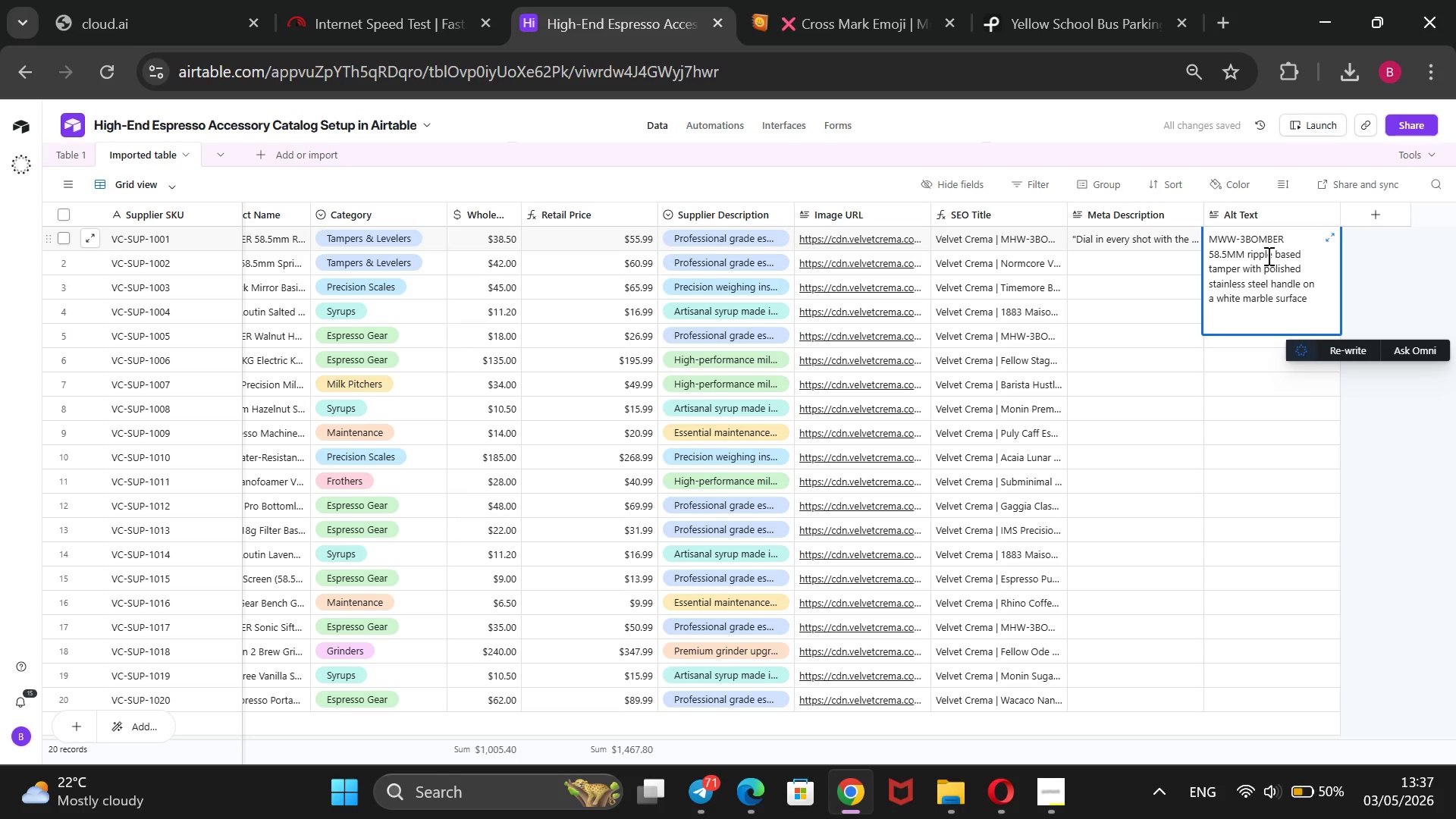 
wait(6.11)
 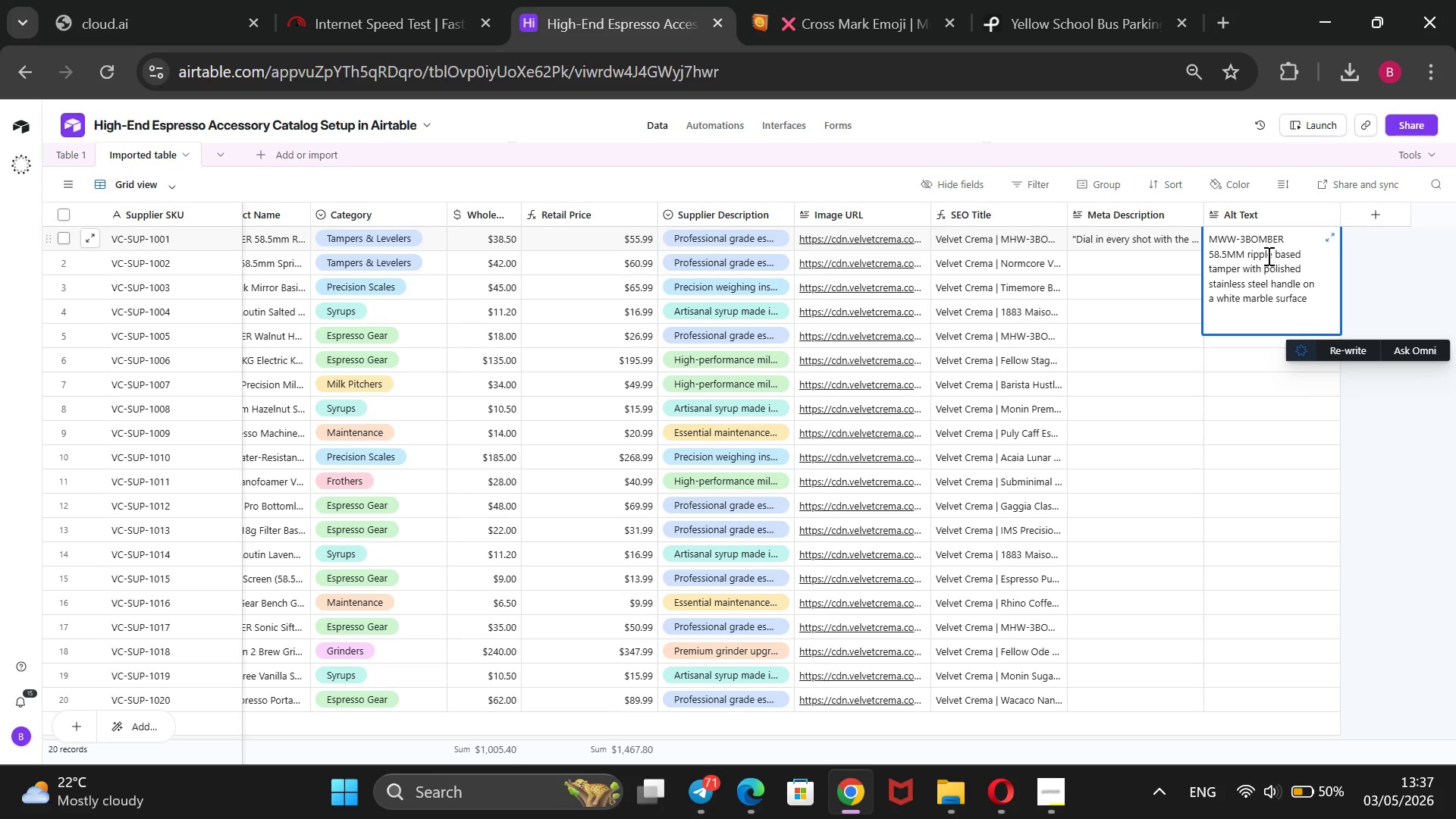 
key(Period)
 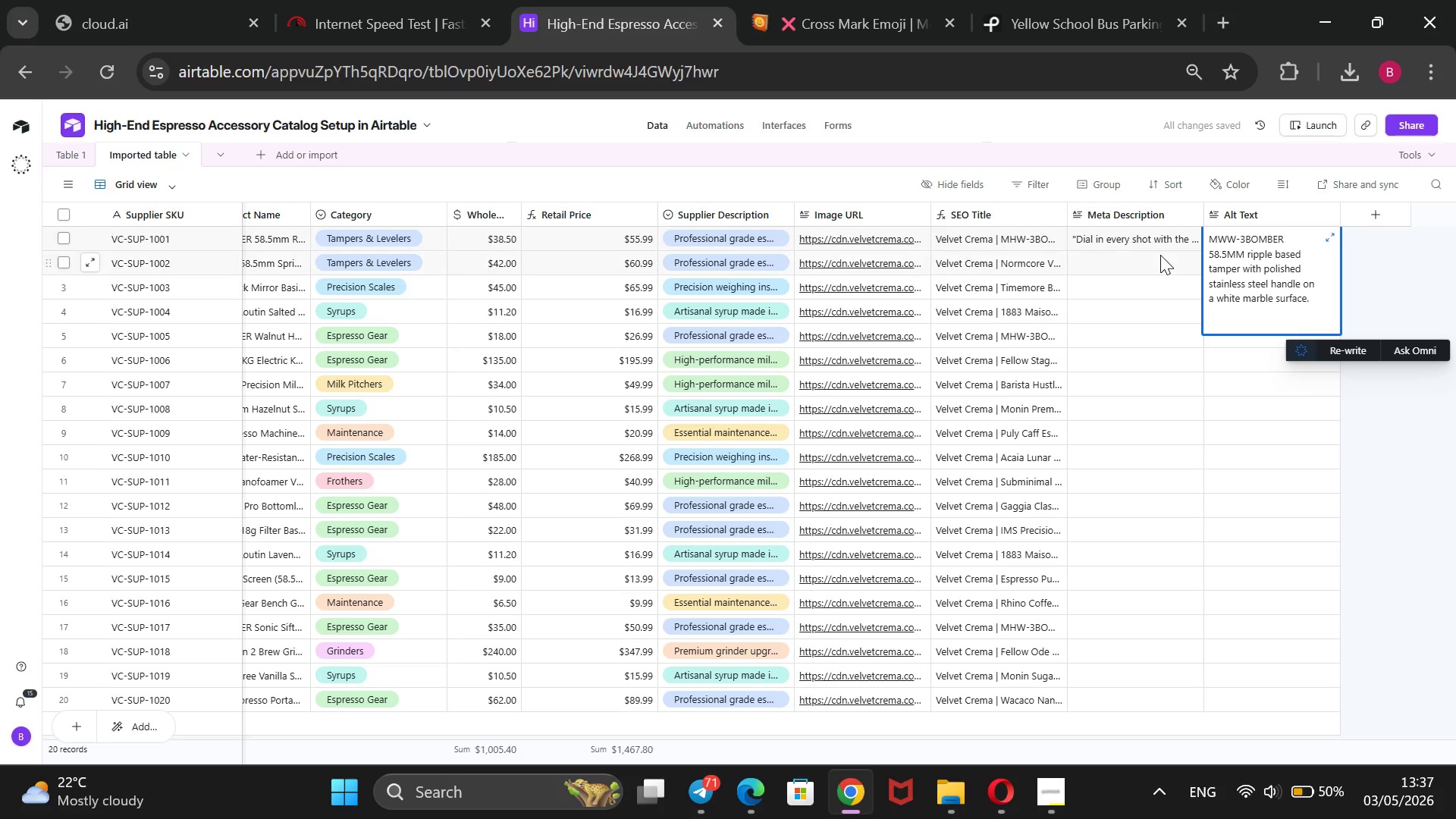 
left_click([1159, 256])
 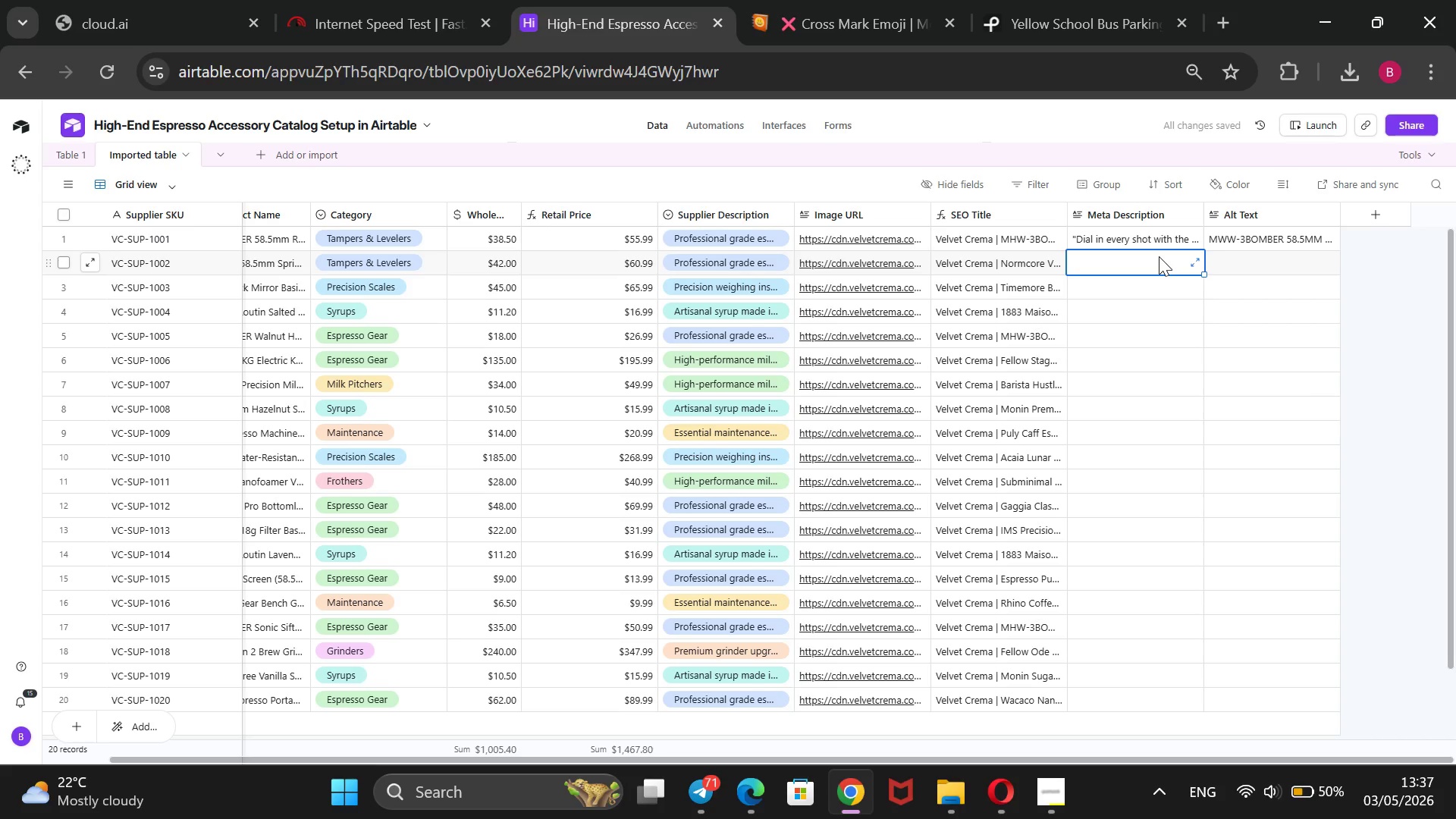 
type(The Normcore V4 spring-loaded tamper applies exca)
key(Backspace)
key(Backspace)
type(act pe)
key(Backspace)
type(ressure every time. Perfect for home baristas who want repeatable, cafe-quality espresso shots at home)
 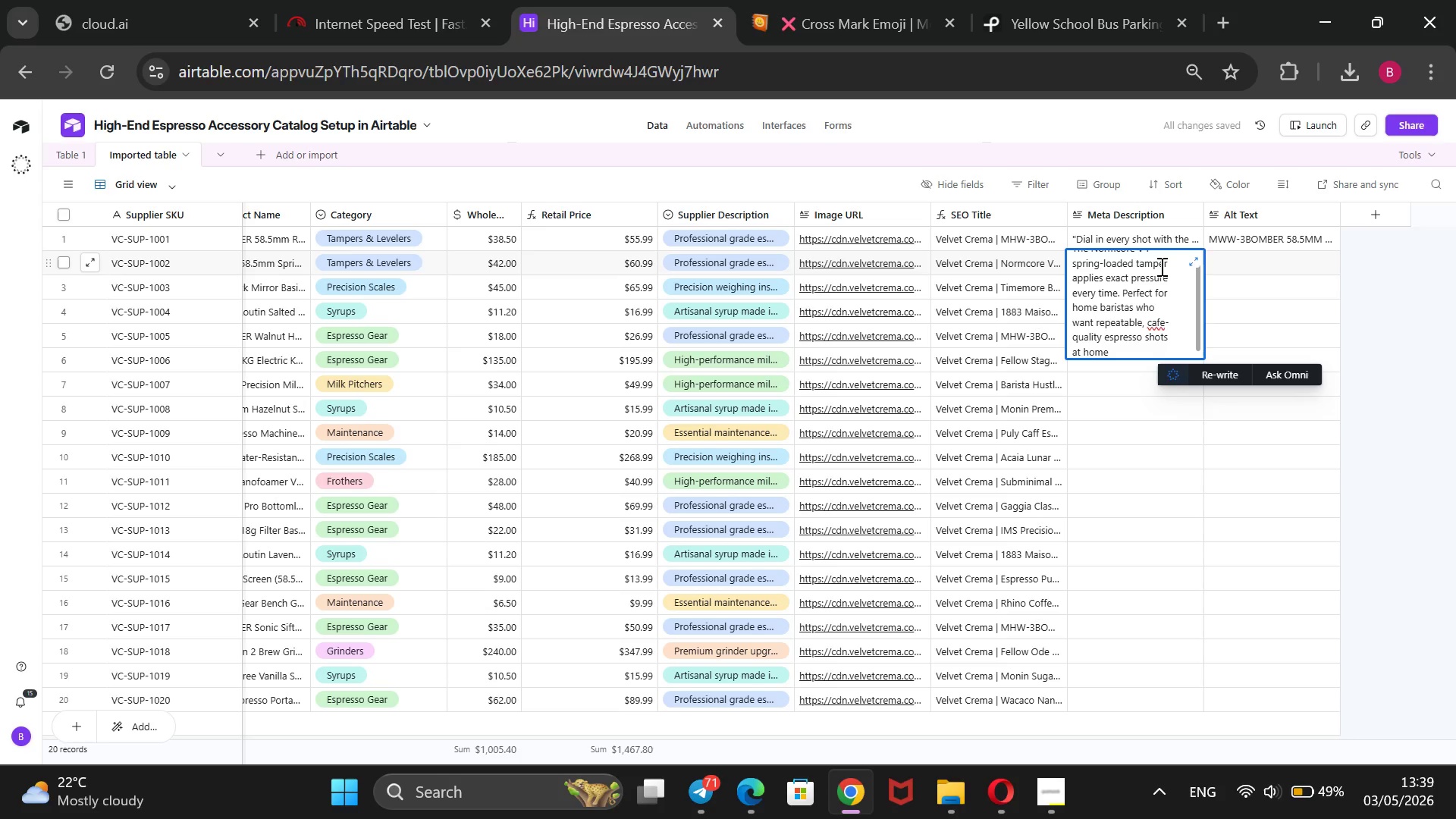 
wait(7.91)
 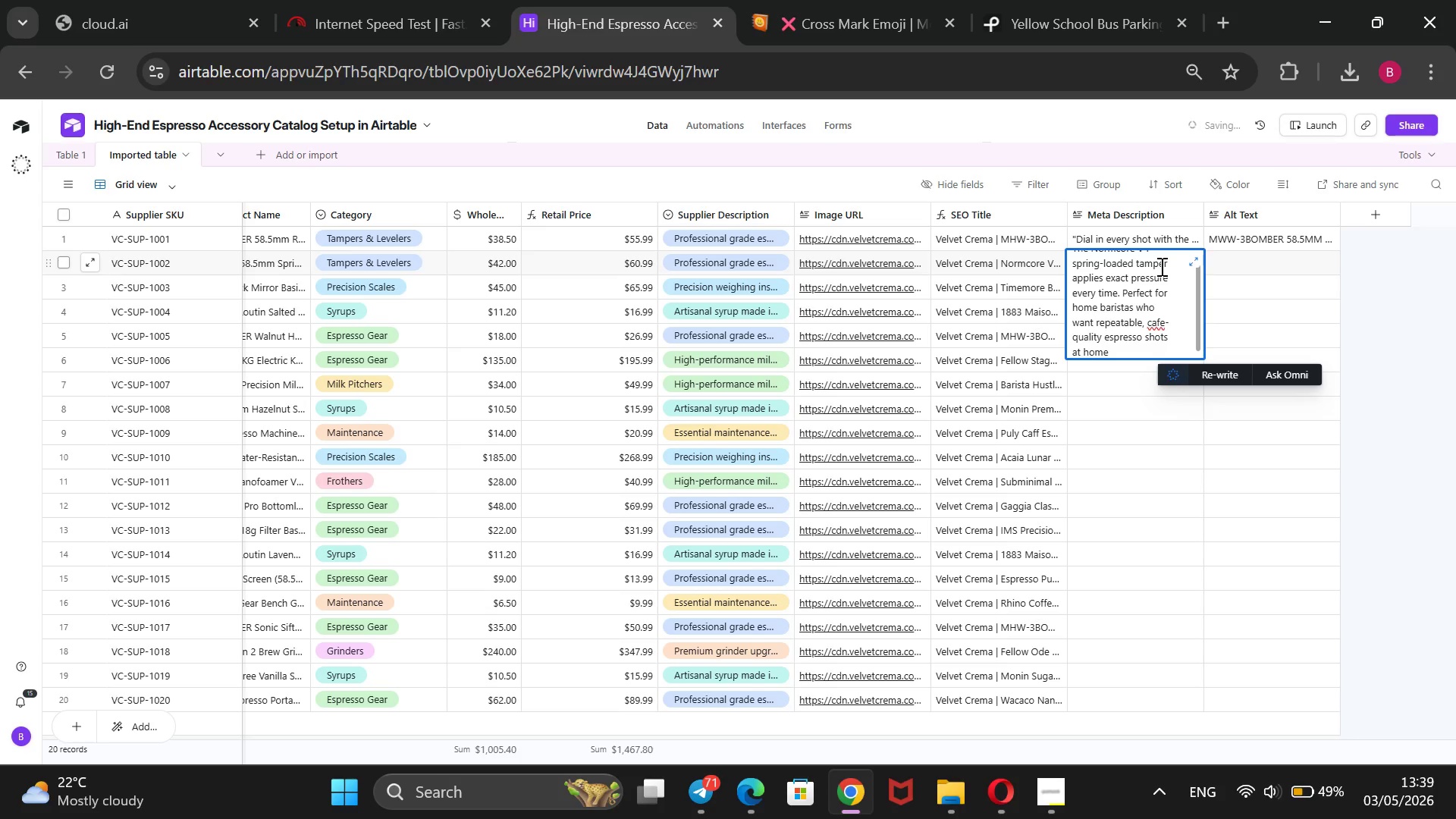 
key(Period)
 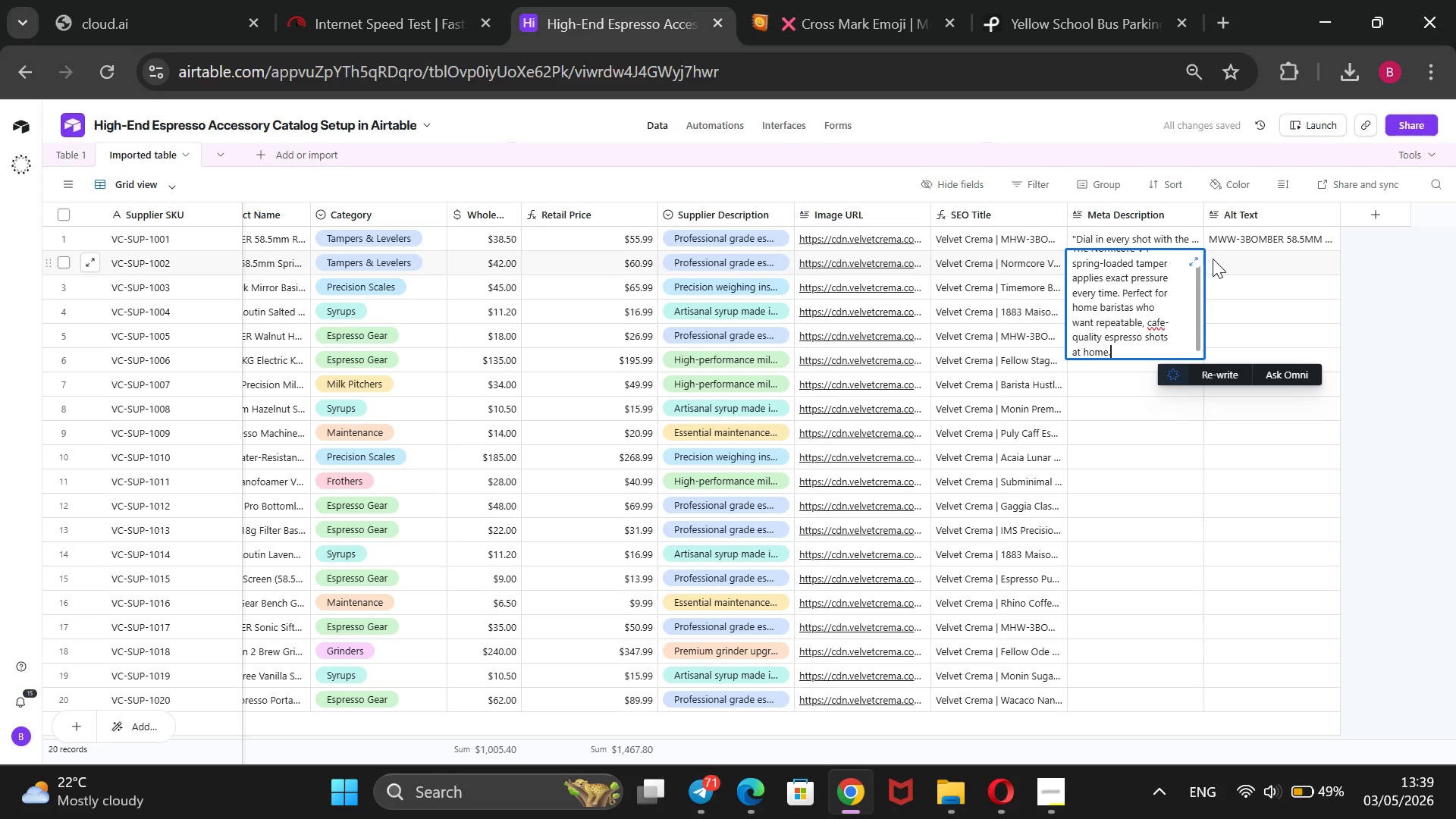 
left_click([1225, 256])
 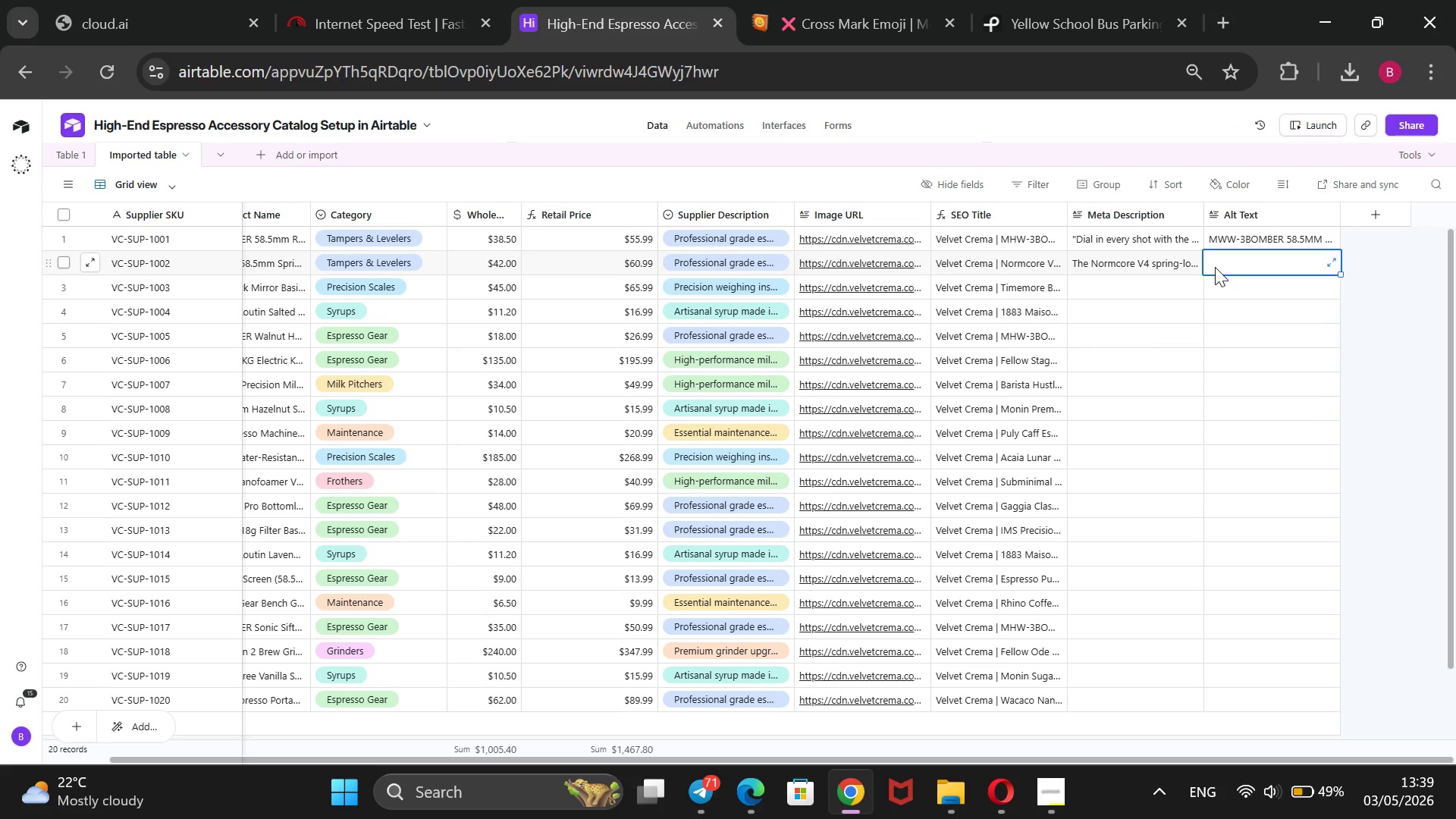 
wait(20.25)
 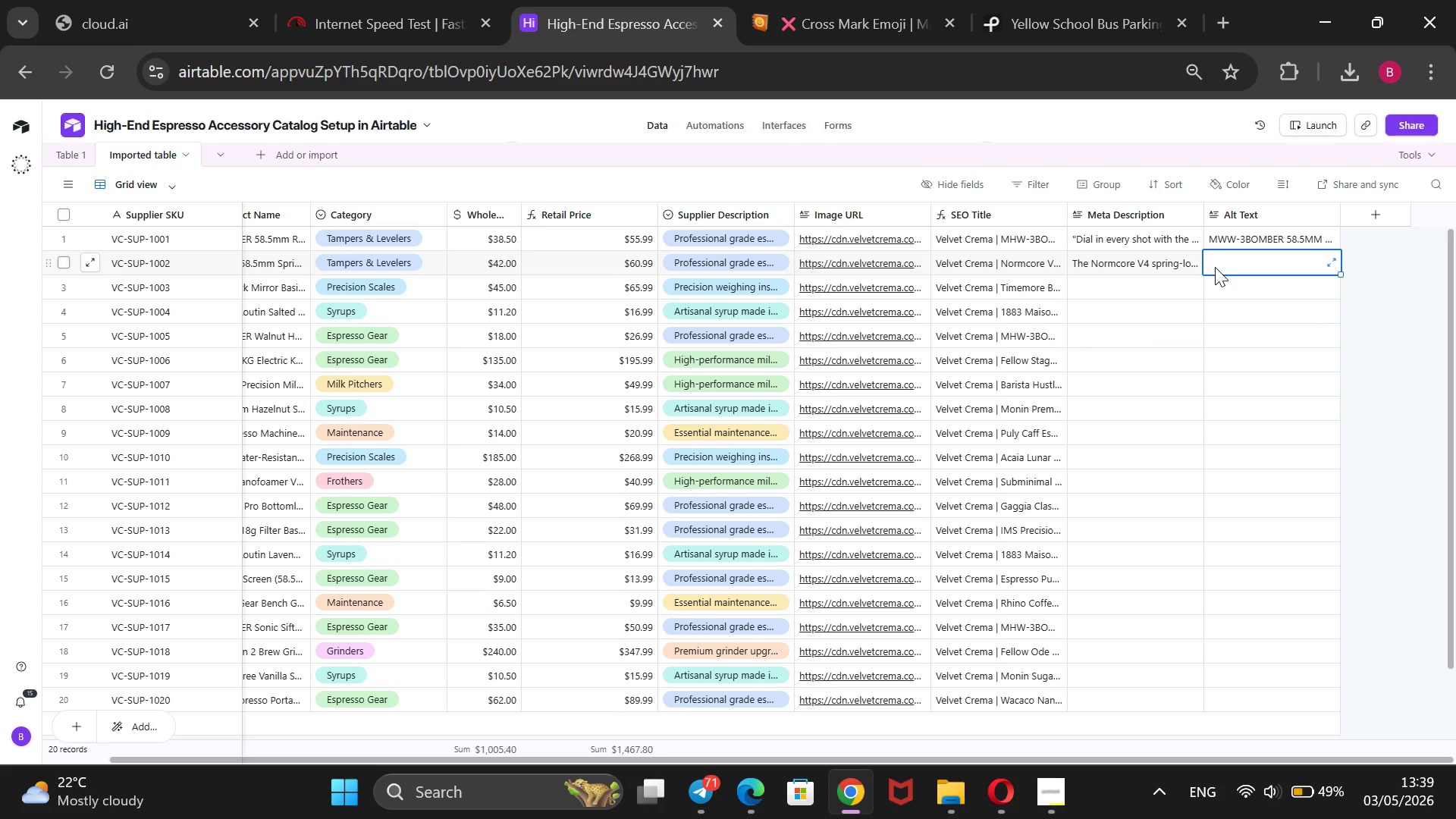 
type(Normcore V4 spring-loaded tamper with matte silver body resting beside a portafilter on a wooden counter)
 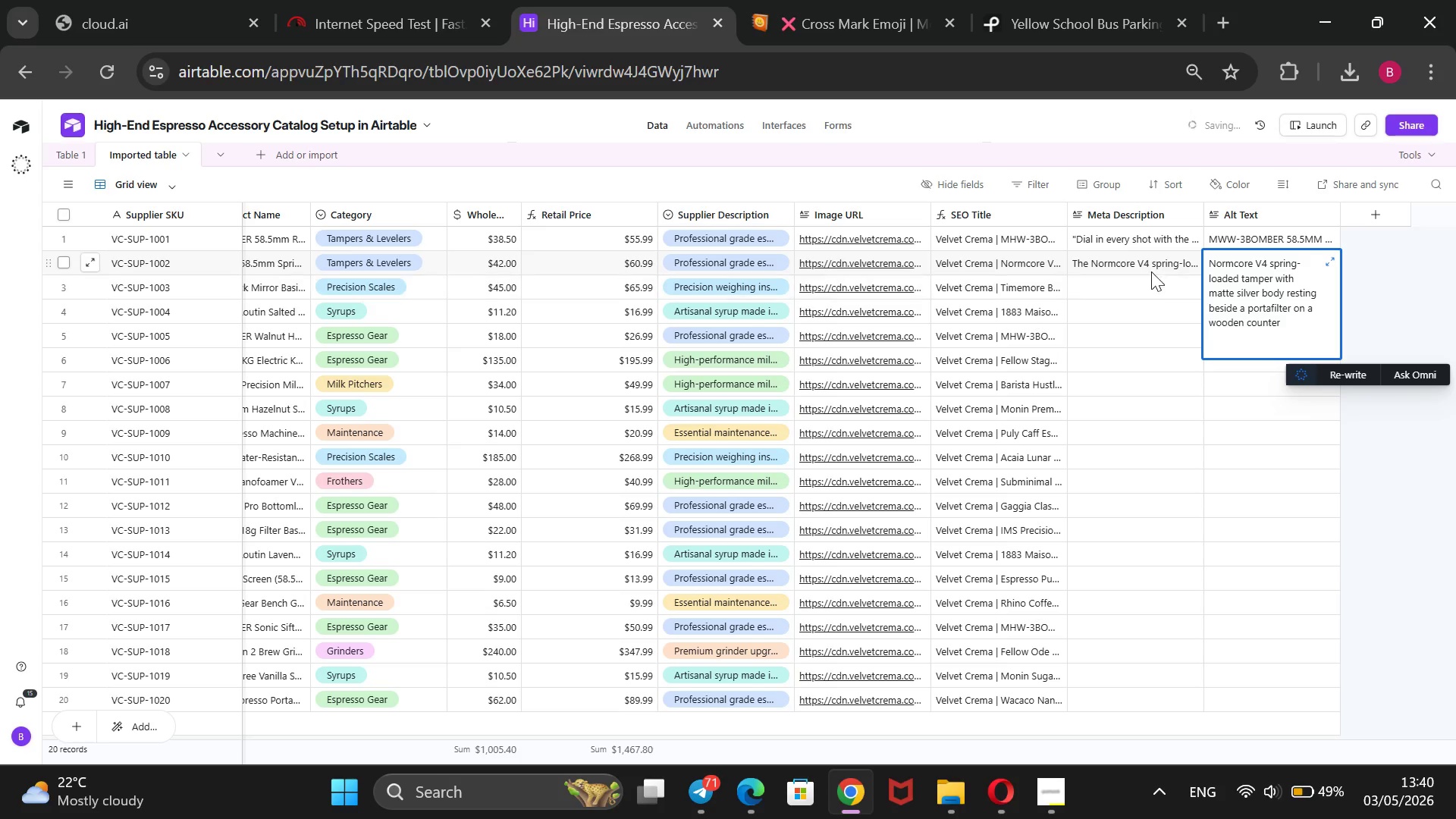 
left_click([1137, 283])
 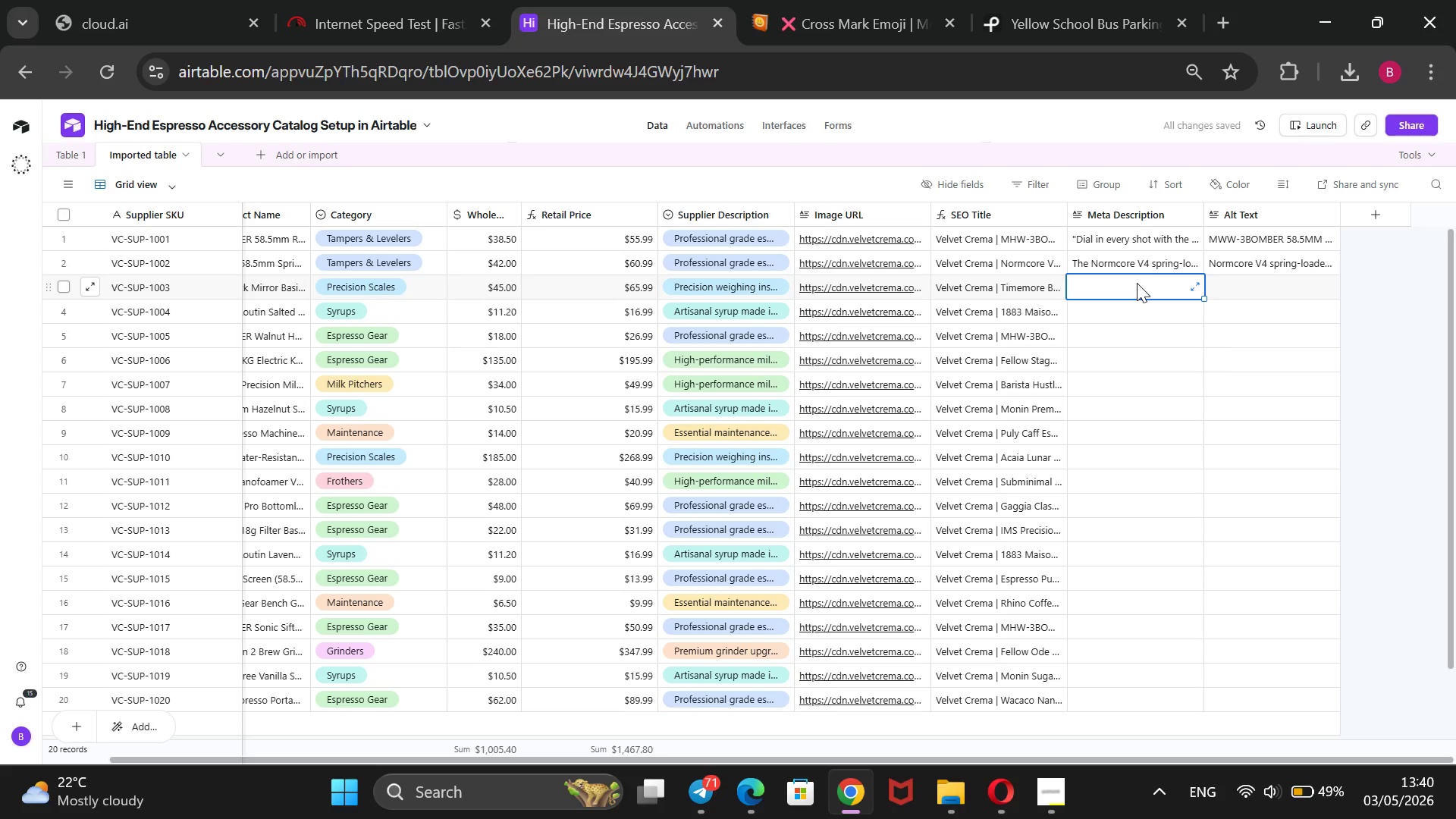 
type(Track dose and extraction time simultaneously with the Timmemore Black)
 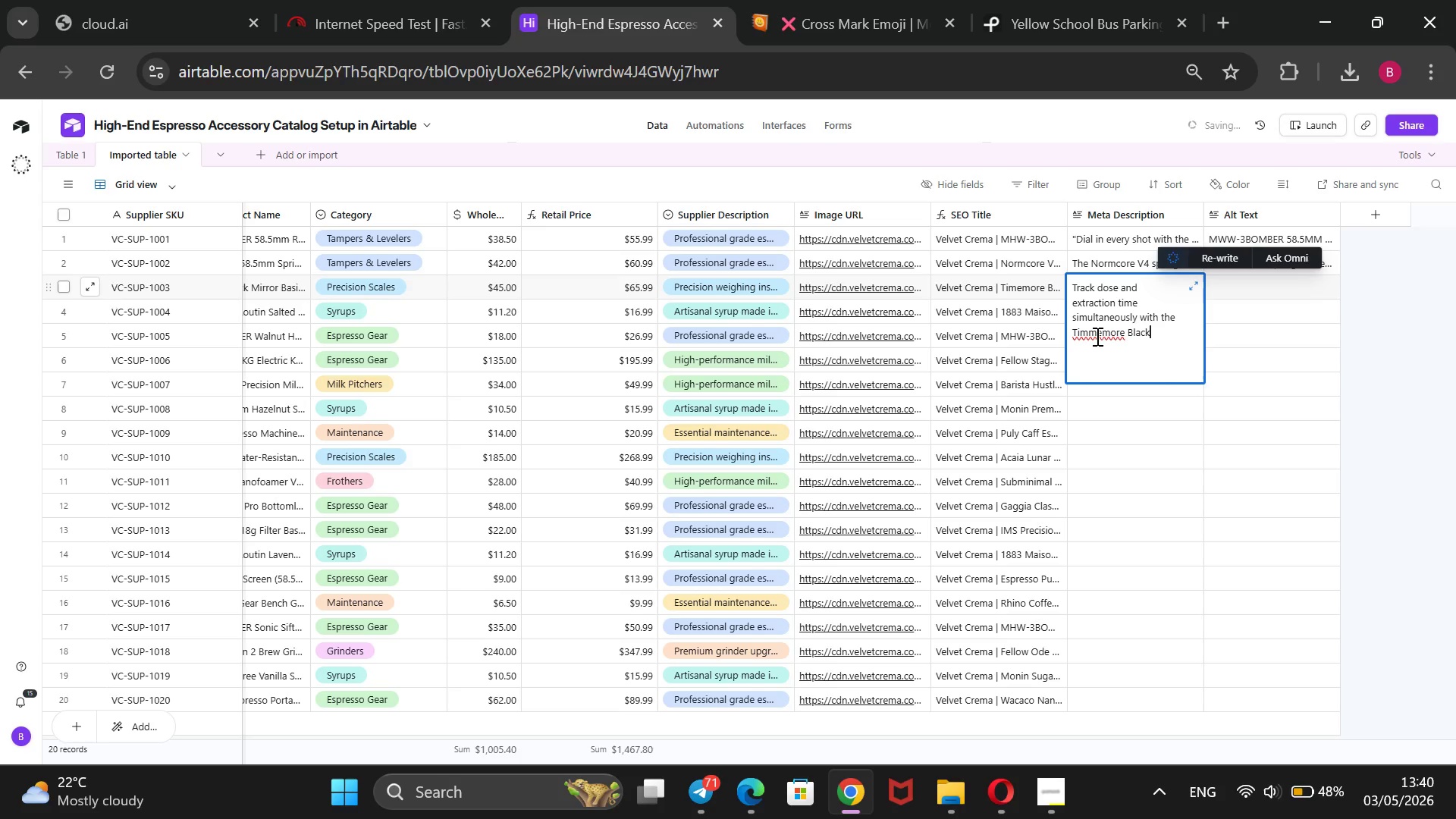 
left_click([1096, 336])
 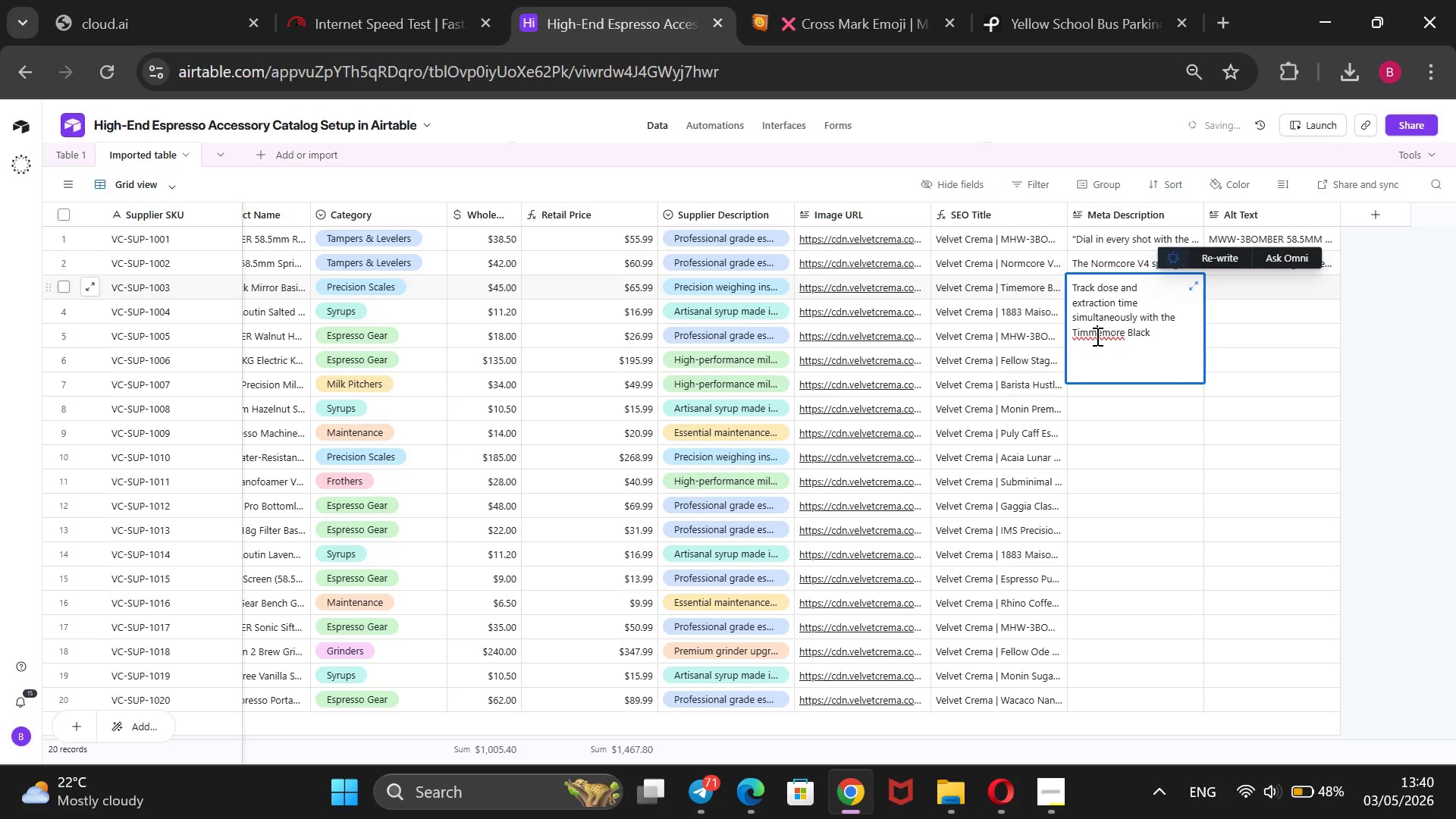 
key(Backspace)
 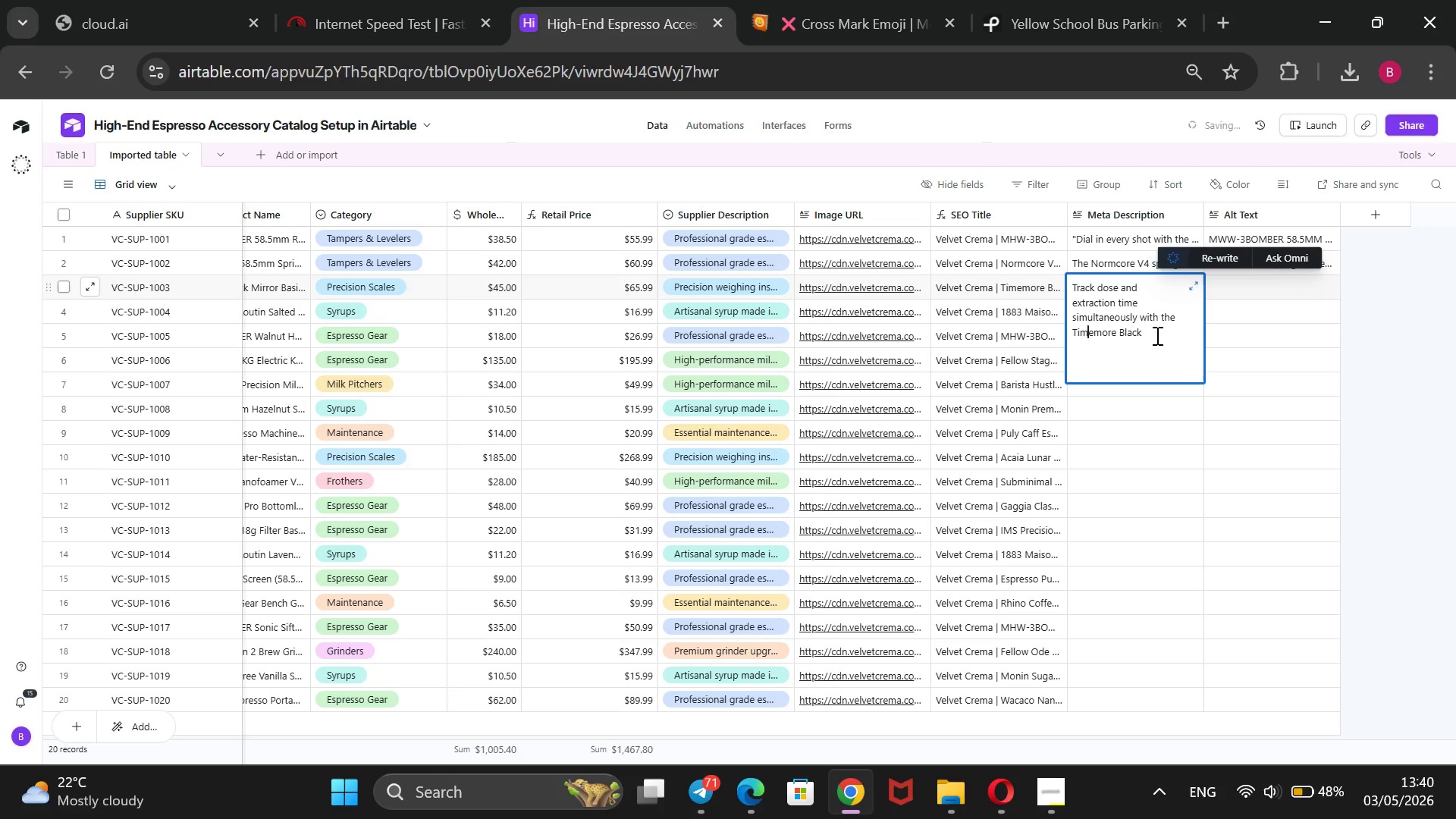 
left_click([1156, 335])
 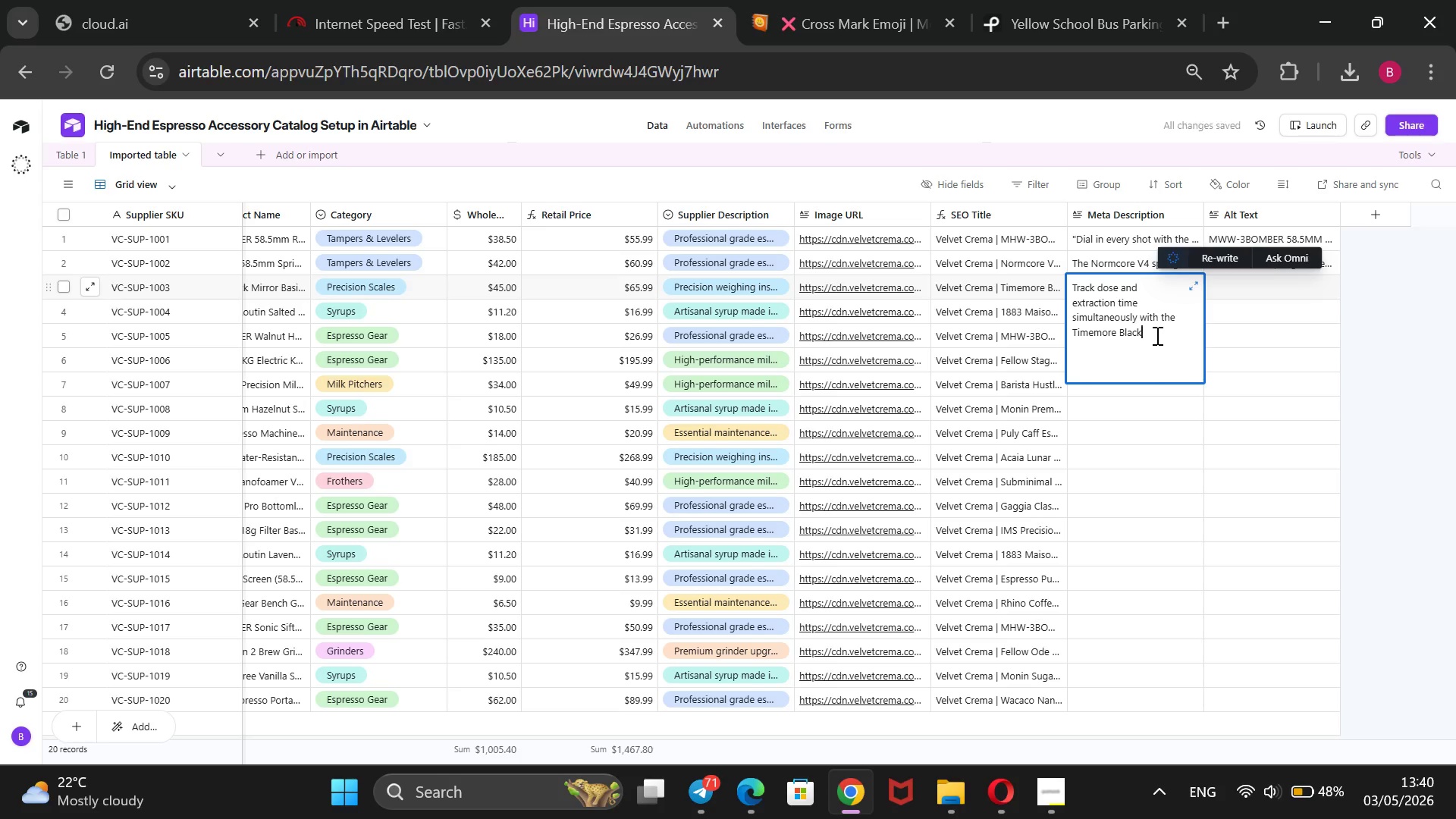 
type( Mirror Scale,)
key(Backspace)
type(. )
 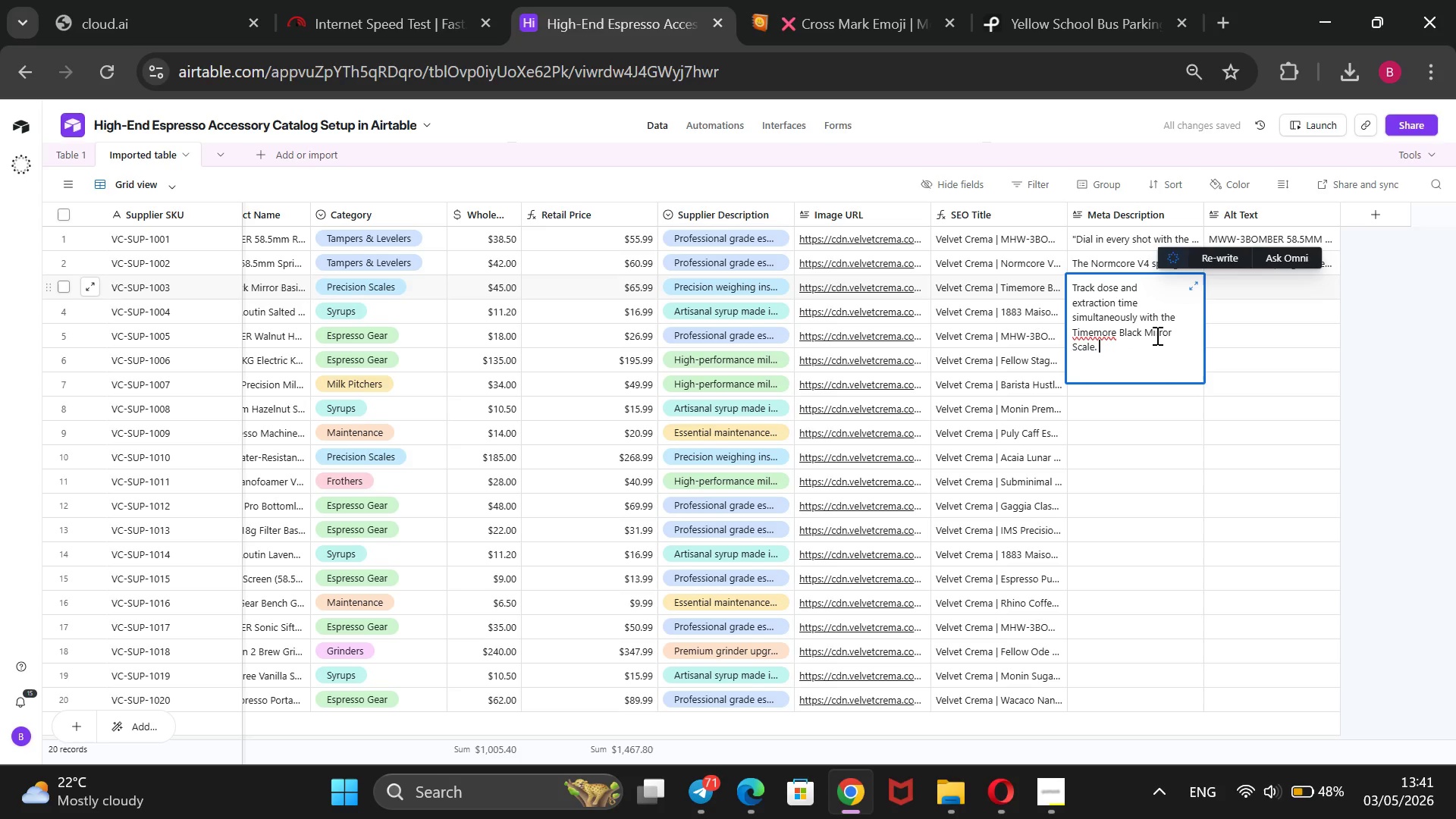 
wait(7.0)
 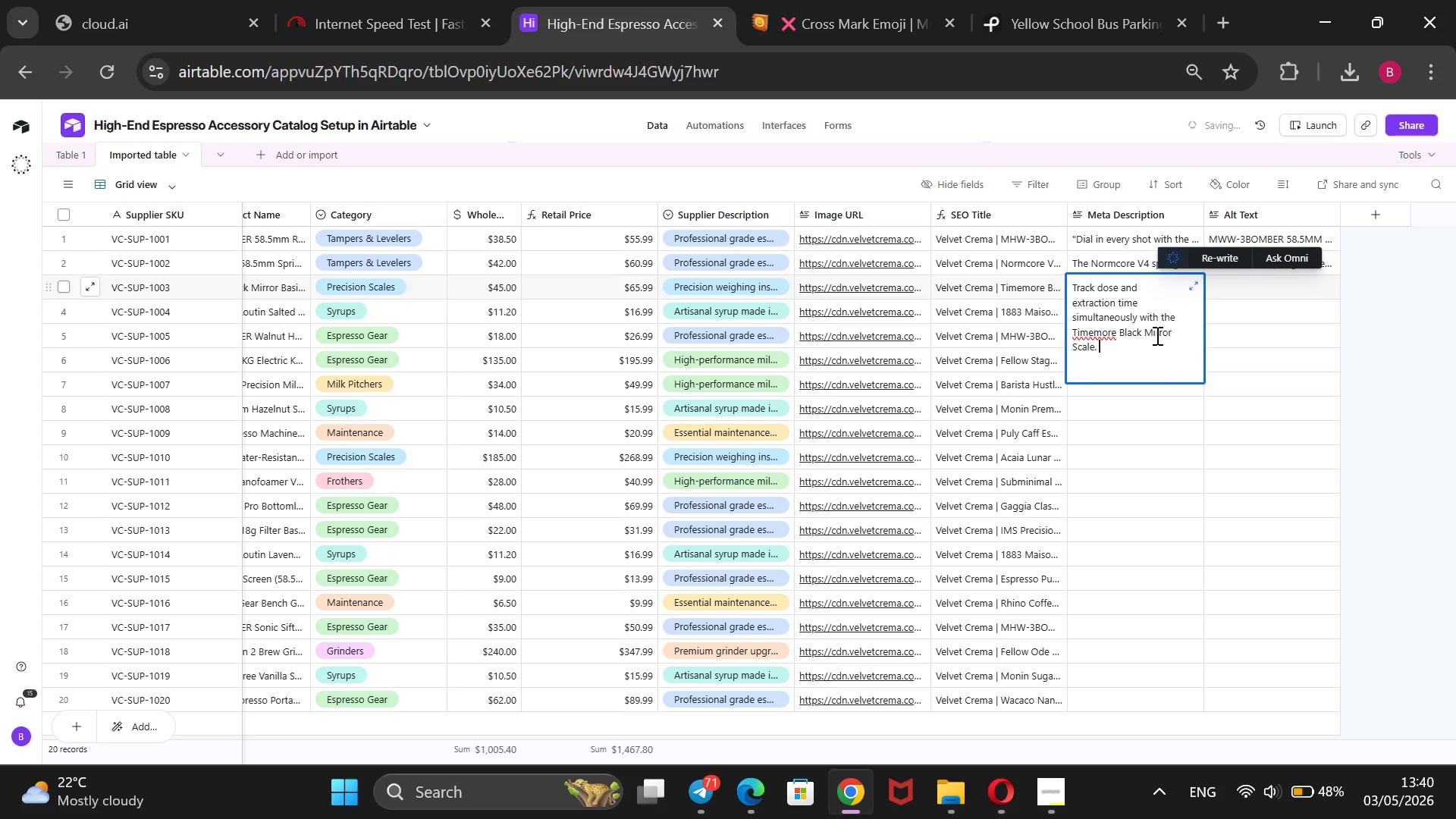 
type(d)
key(Backspace)
type(Dual sensors and a lc)
key(Backspace)
key(Backspace)
type(clean interface make it the home barista`s top pick.)
 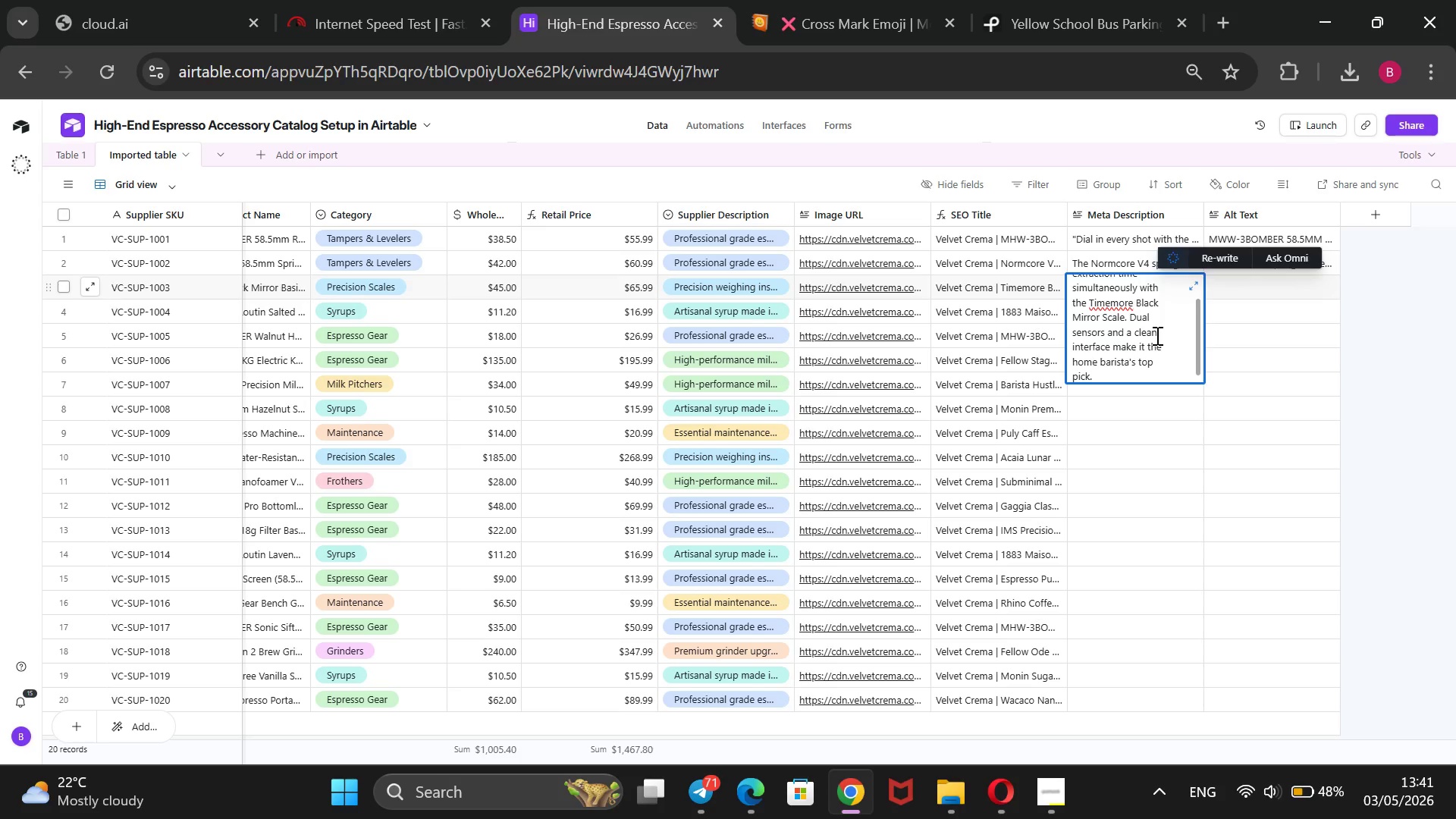 
scroll: coordinate [1156, 335], scroll_direction: up, amount: 1.0
 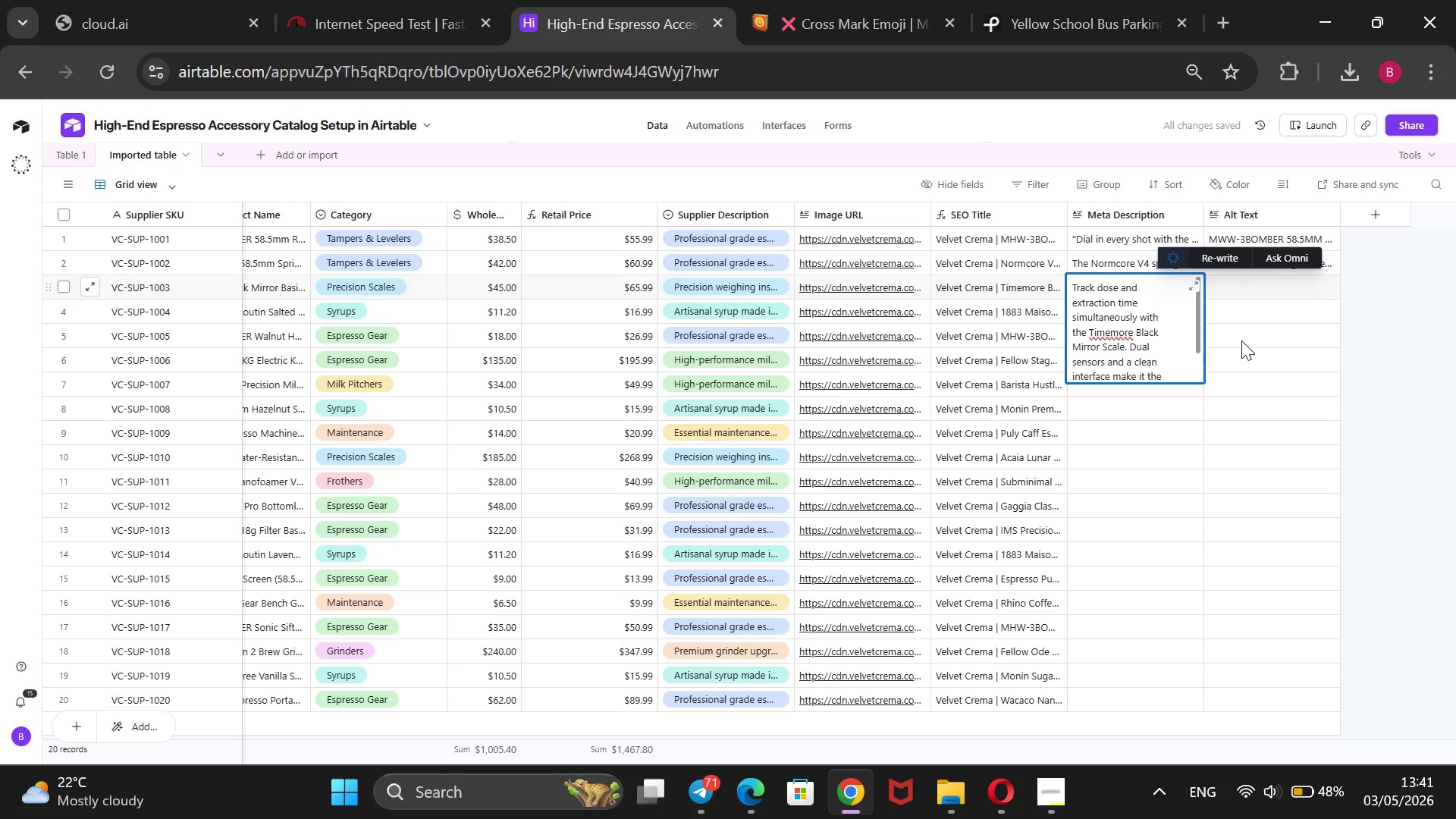 
wait(5.06)
 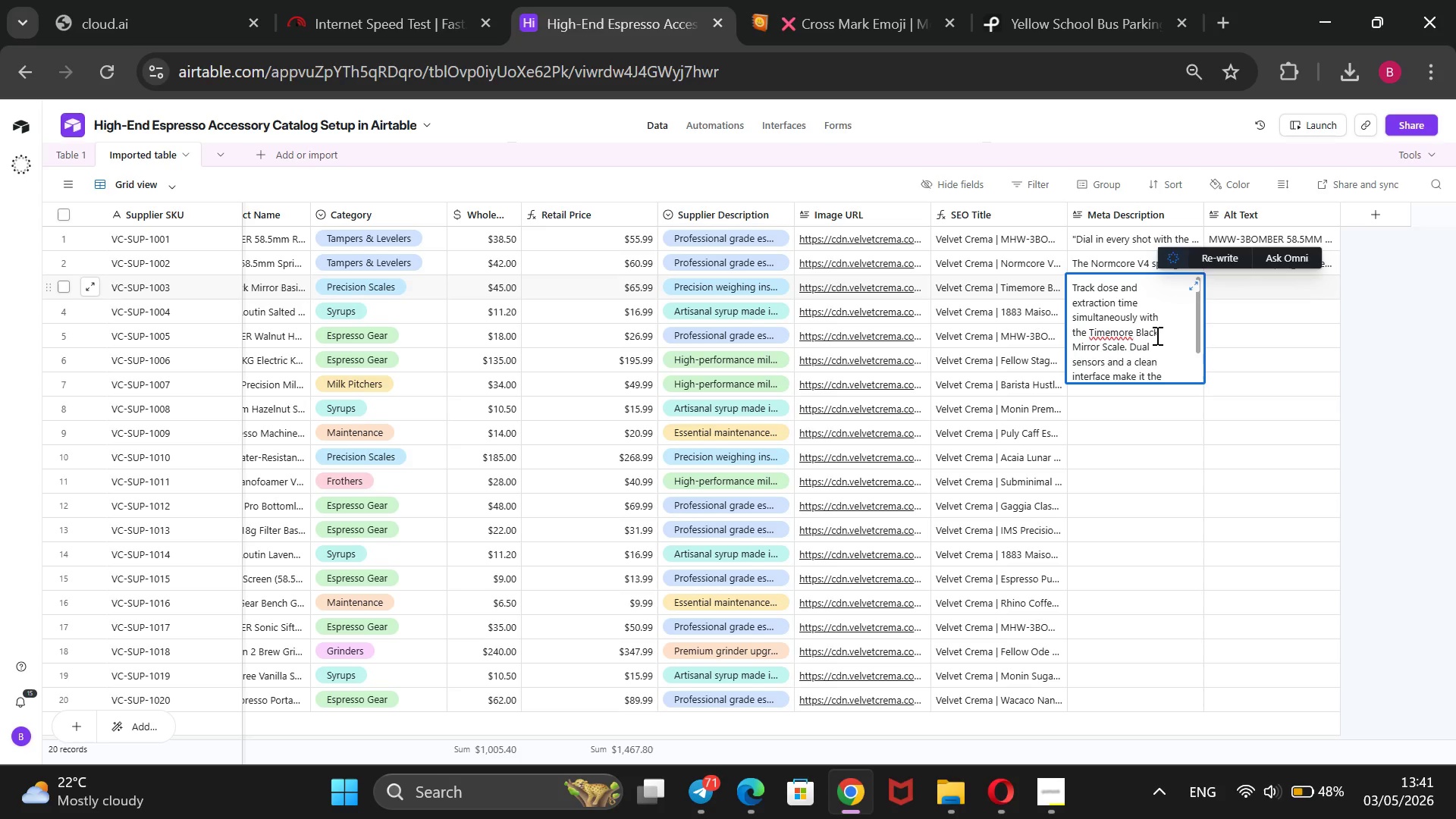 
left_click([1377, 323])
 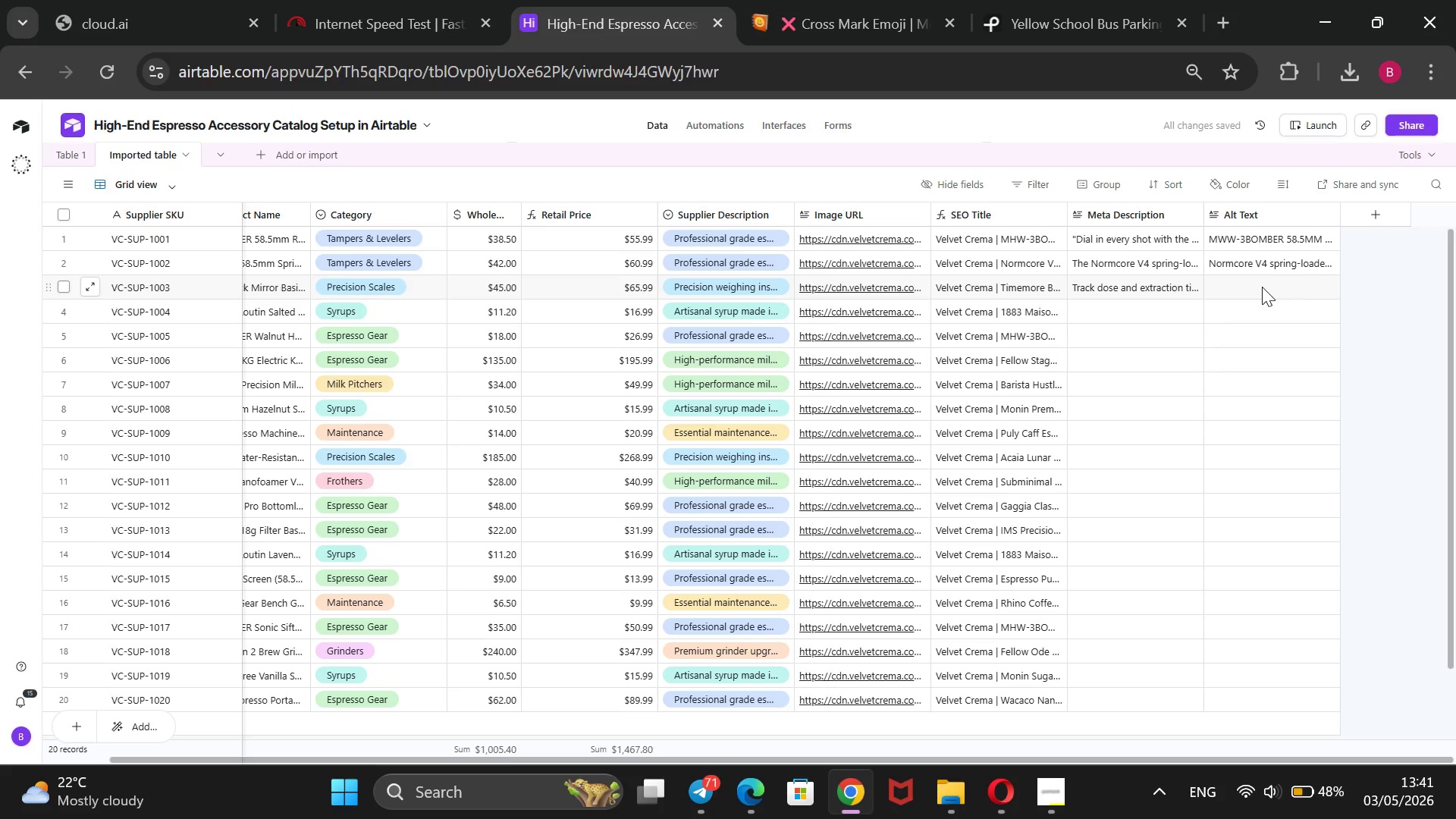 
left_click([1262, 287])
 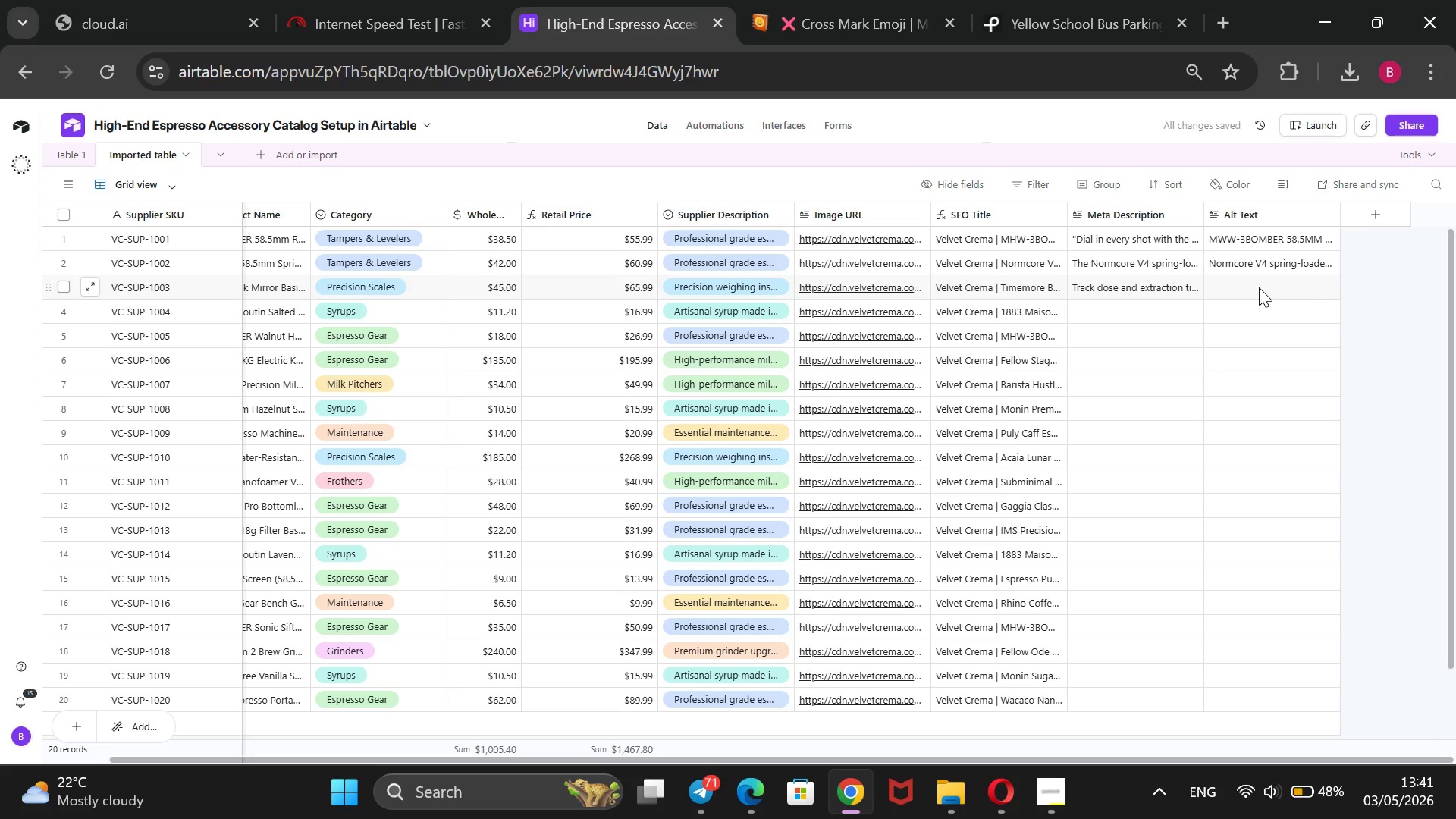 
type(Timemore Black Mirror Basic 2 scale with sleek black body and digital display on a minimalist coffee bar)
 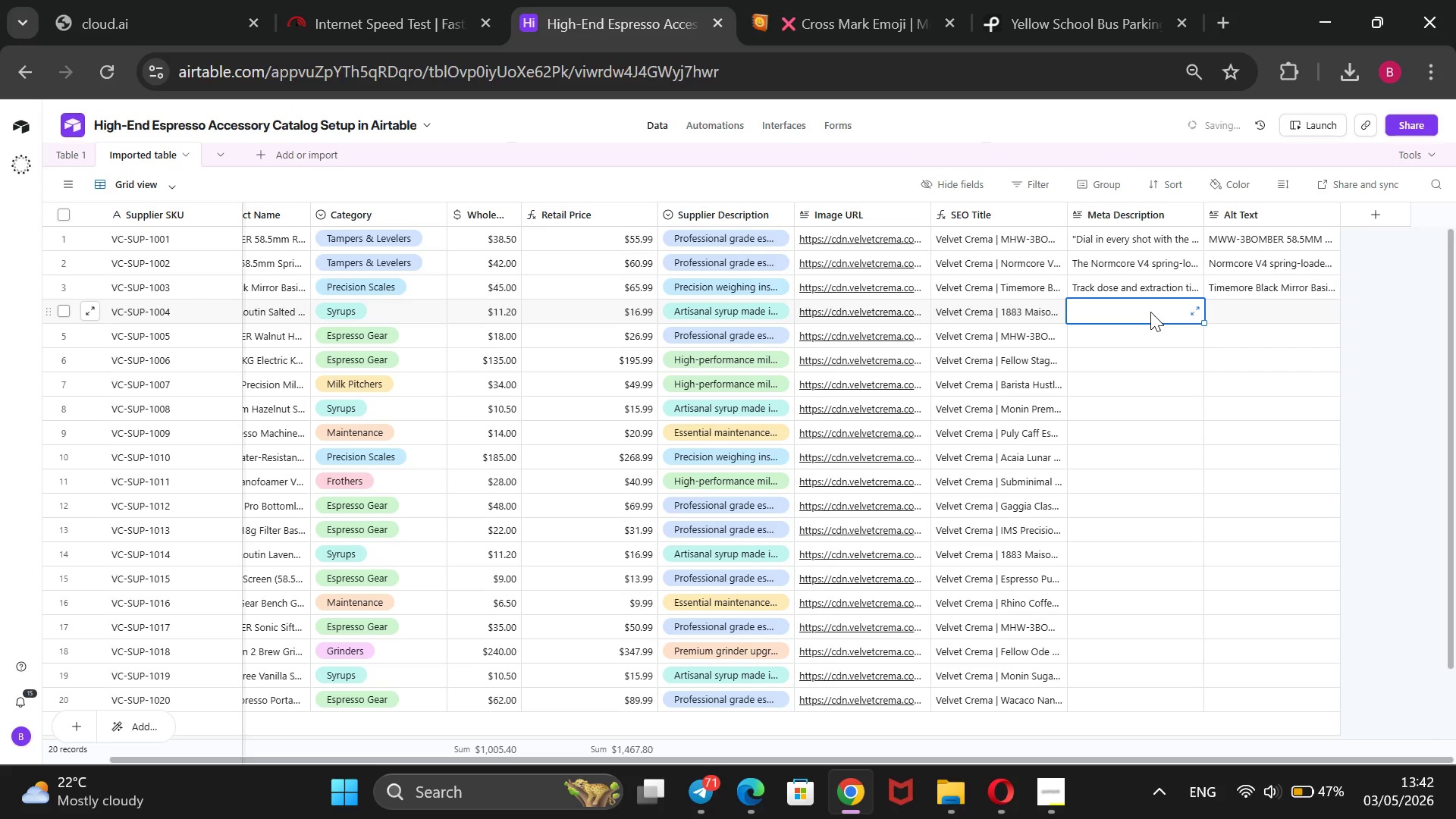 
wait(5.19)
 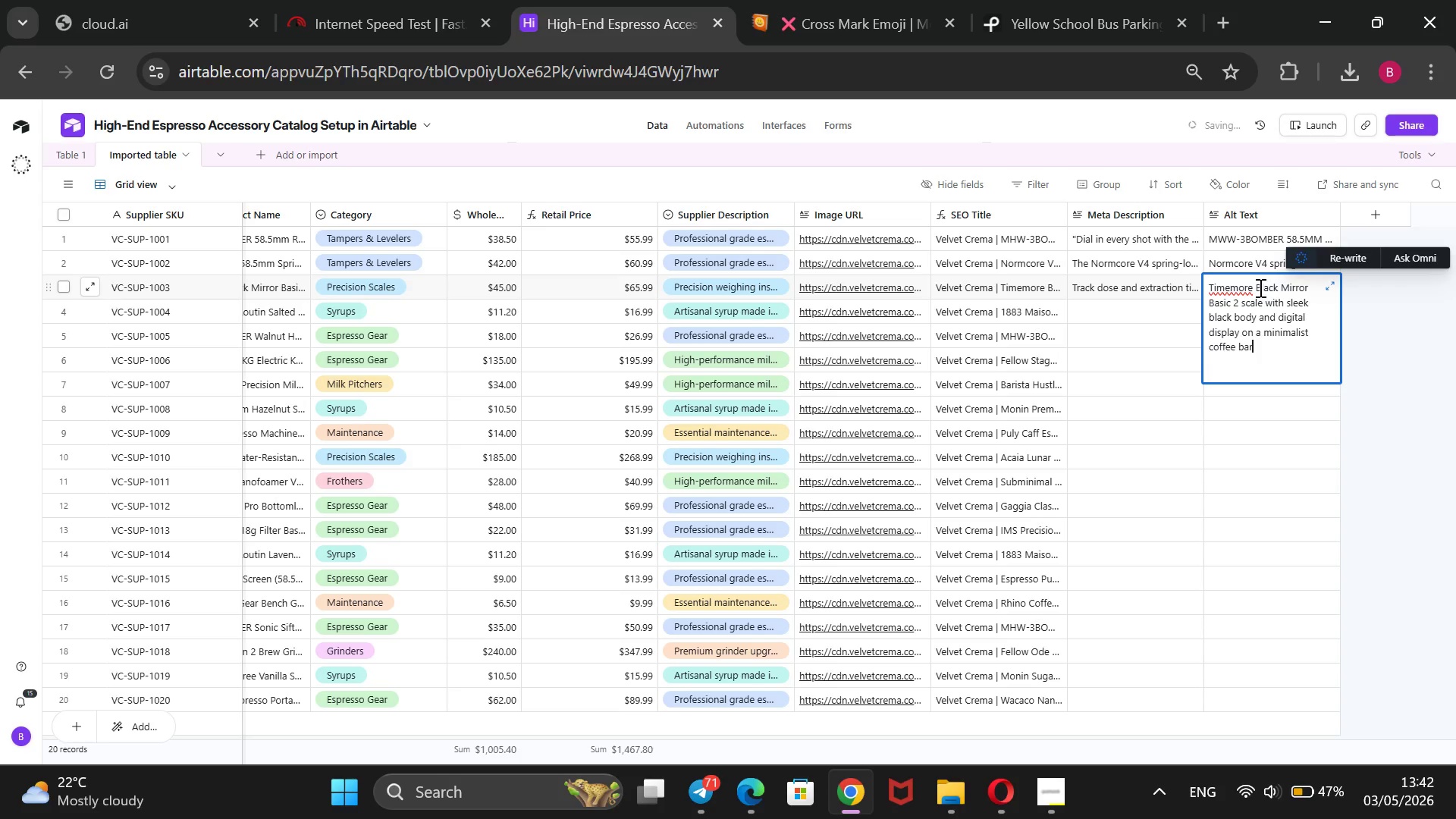 
type(Crafted in the French Alps from pure cane sugar, this 1883)
 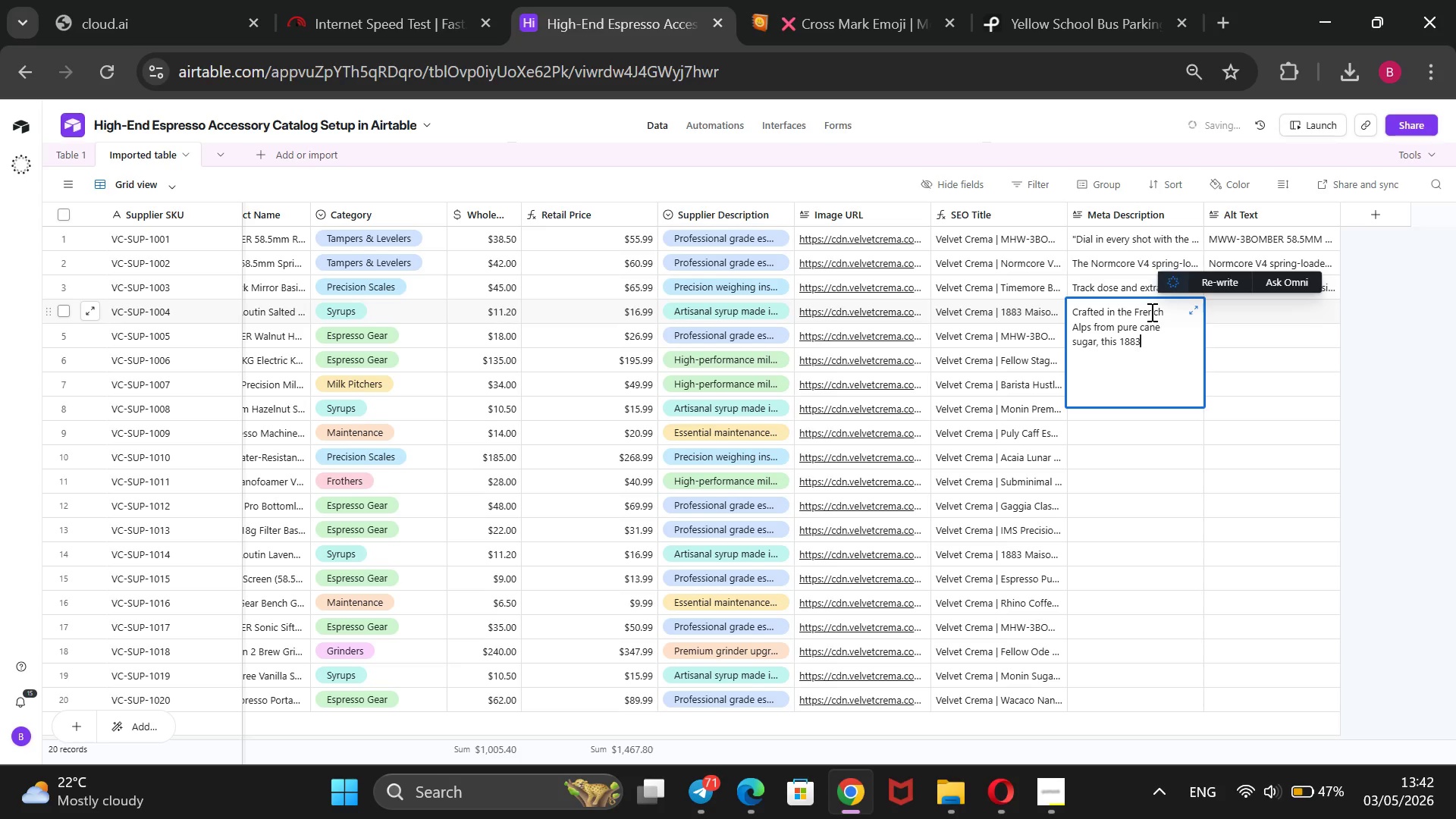 
type( Sale)
key(Backspace)
type(ted Caramel Syrup adds a rich, buttery, and indulgent gourmet depth to lattes and flat whites.)
 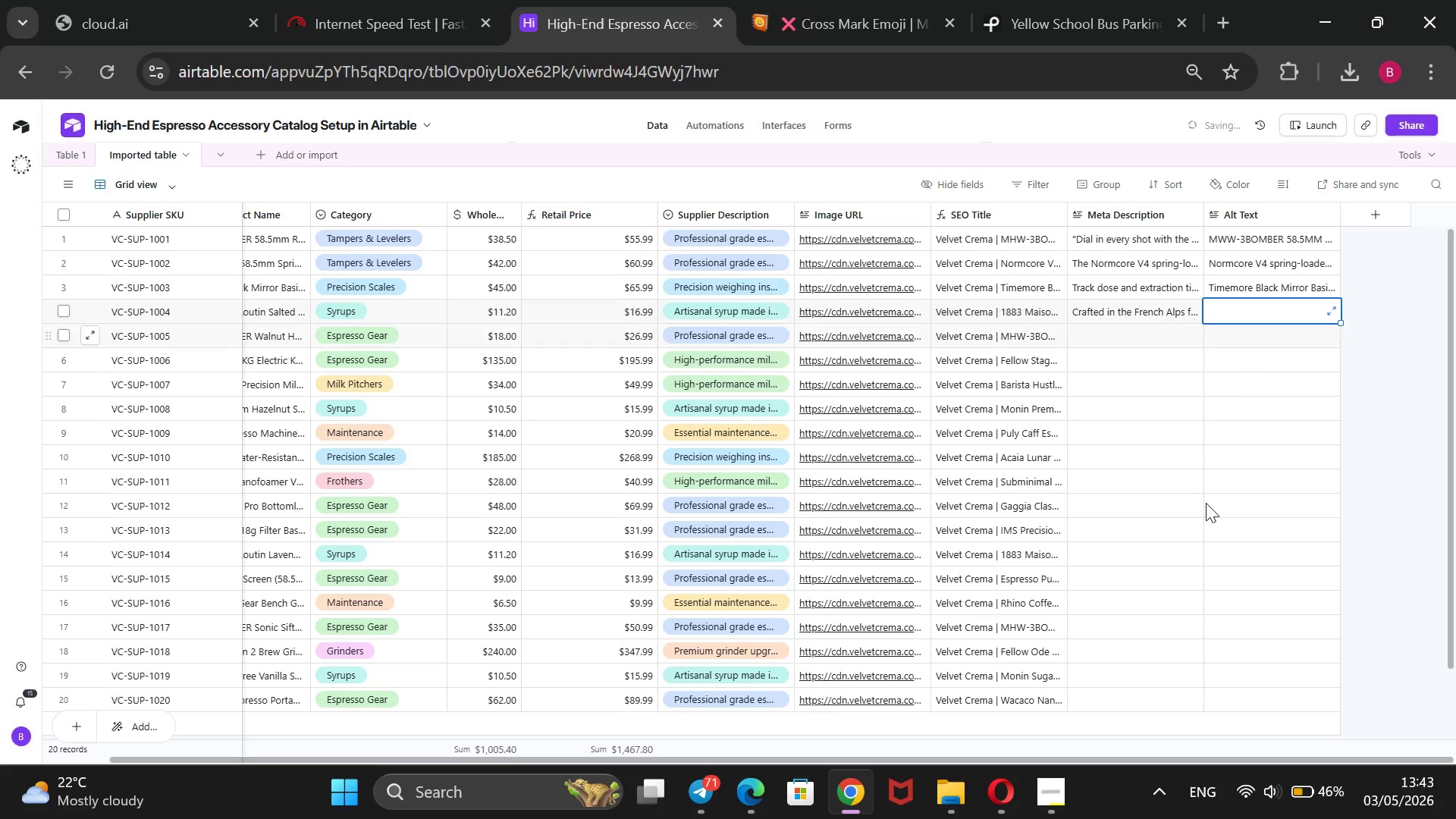 
wait(7.25)
 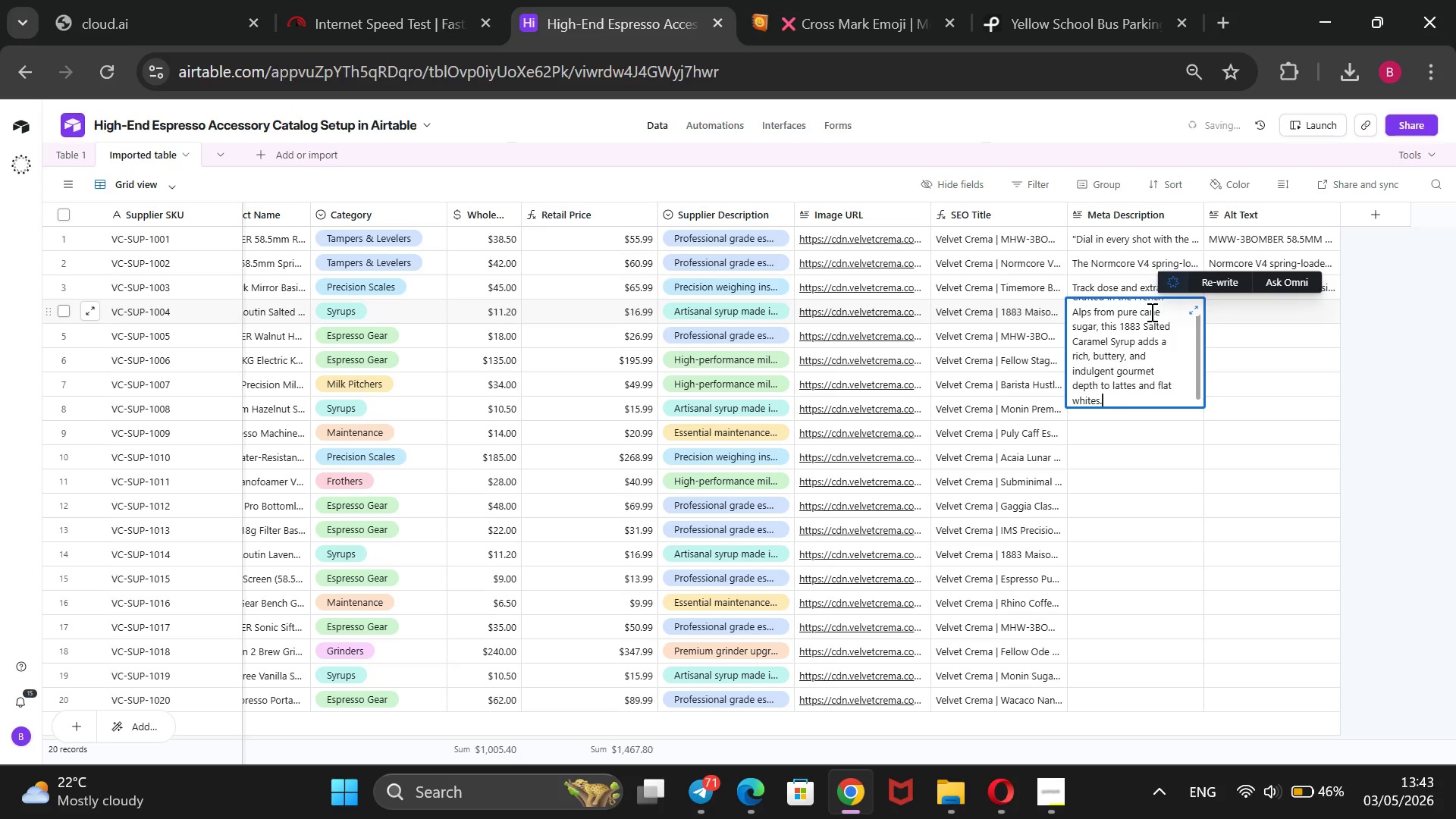 
left_click([1062, 786])
 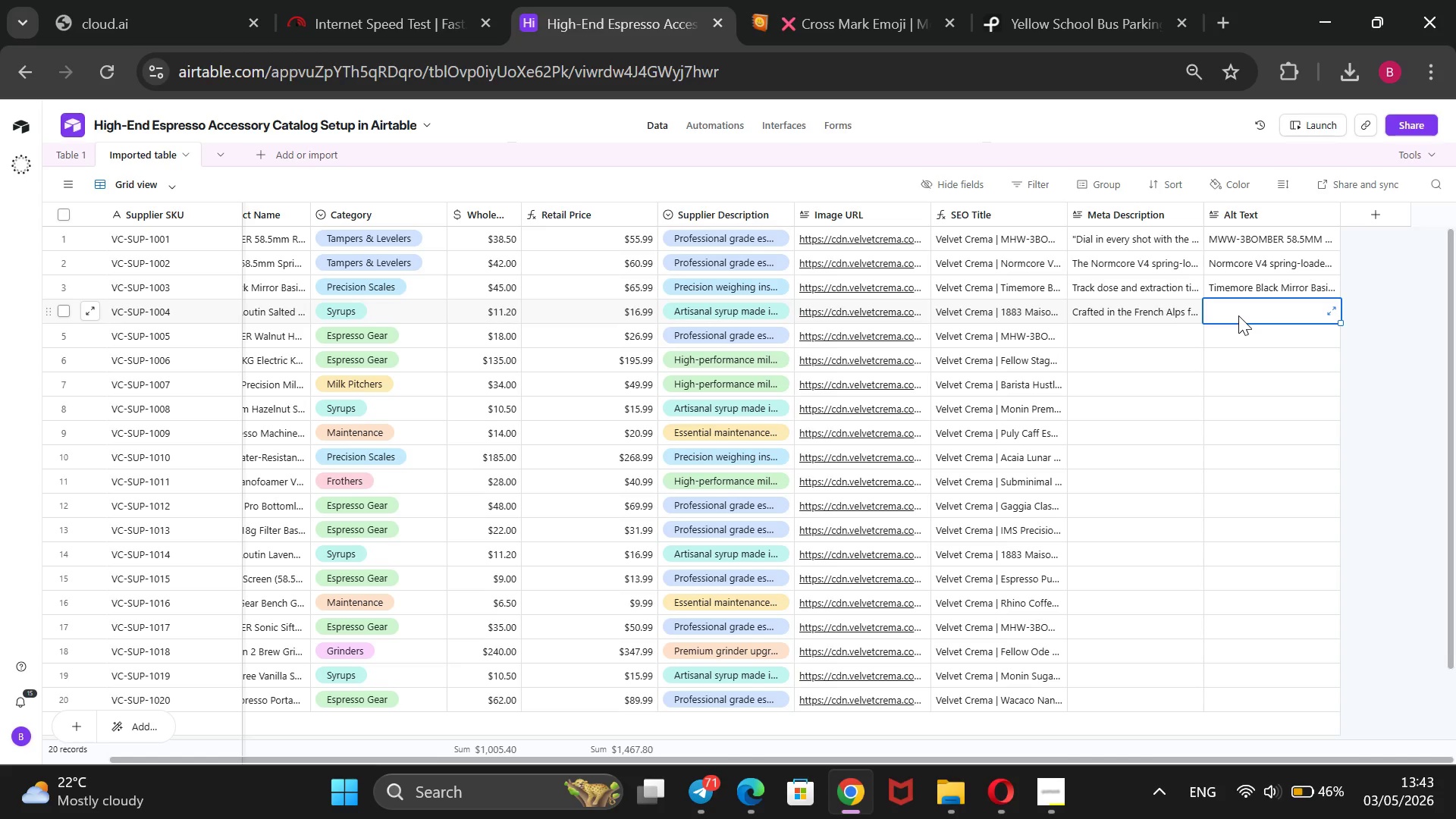 
wait(21.44)
 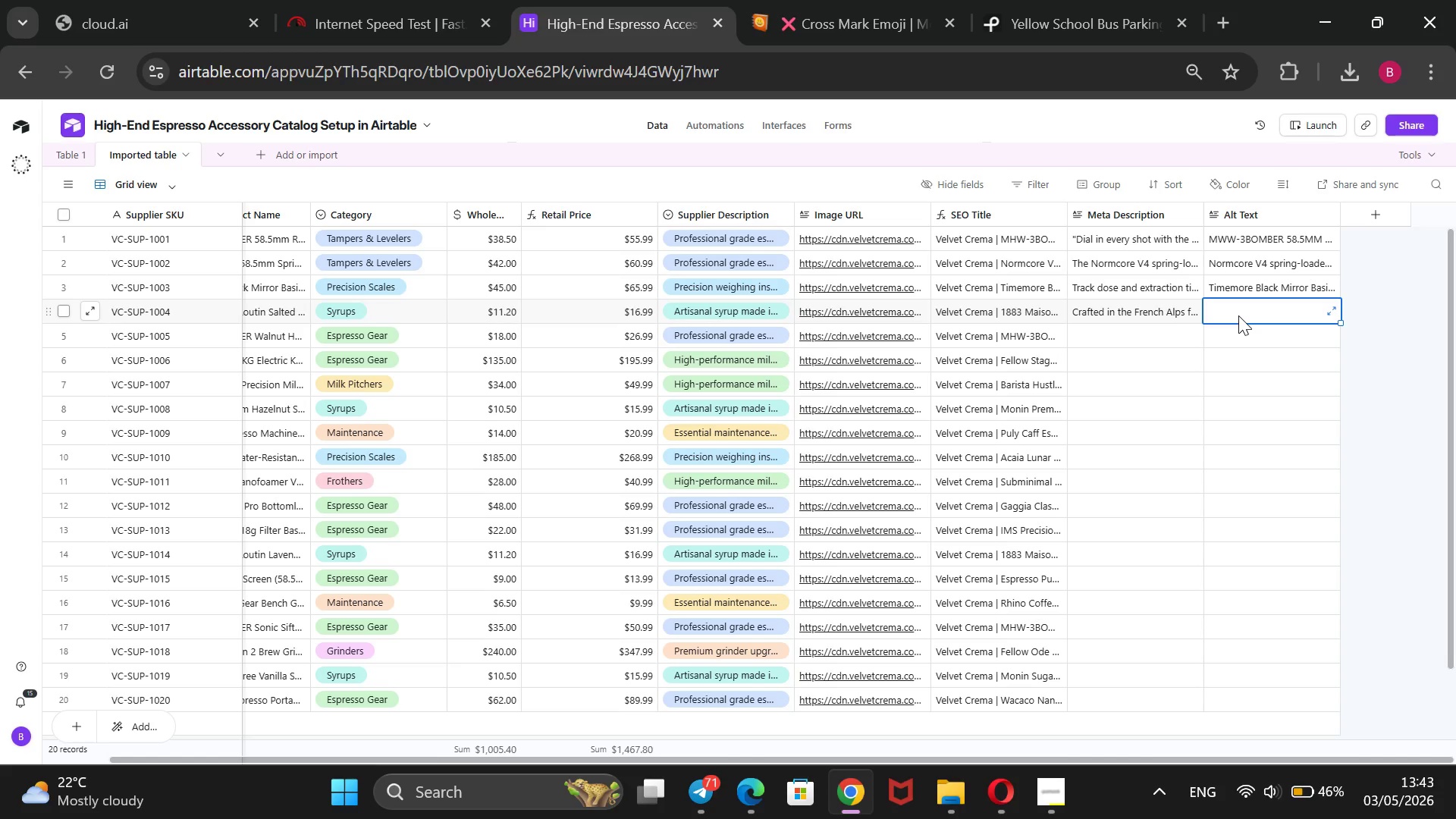 
type(1883 Malson Routin Saltes)
key(Backspace)
type(d)
 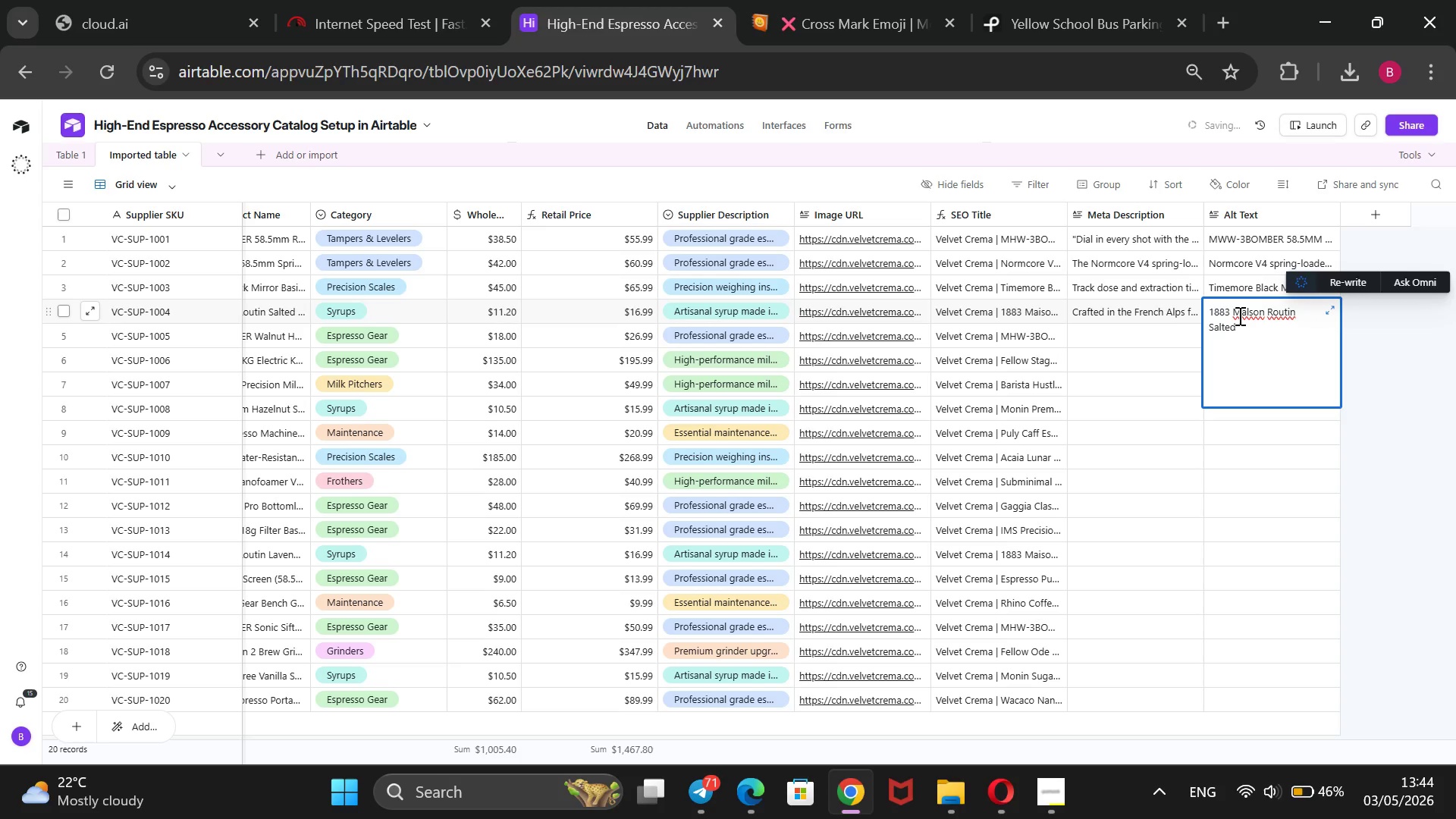 
wait(9.92)
 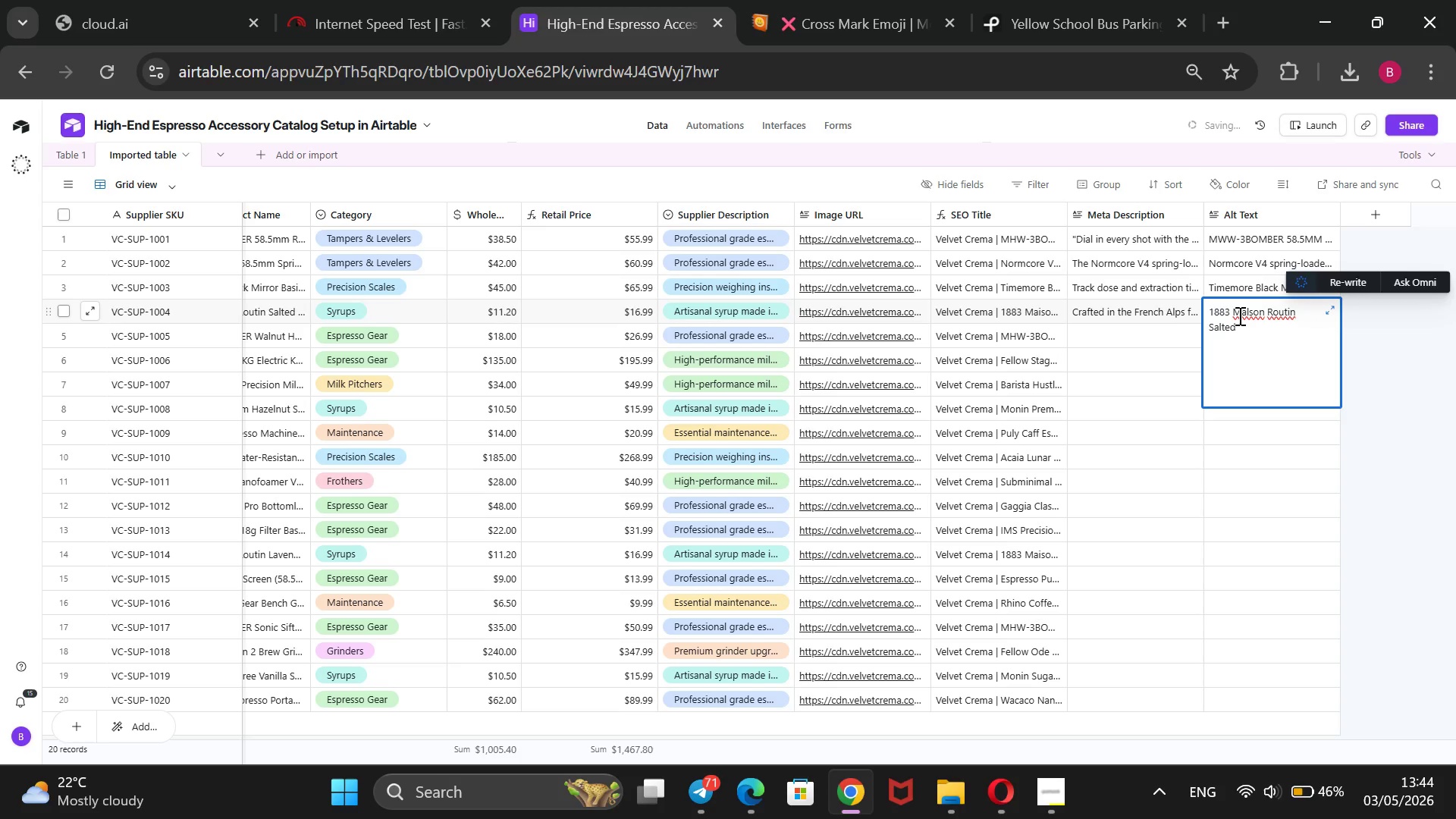 
left_click([1251, 309])
 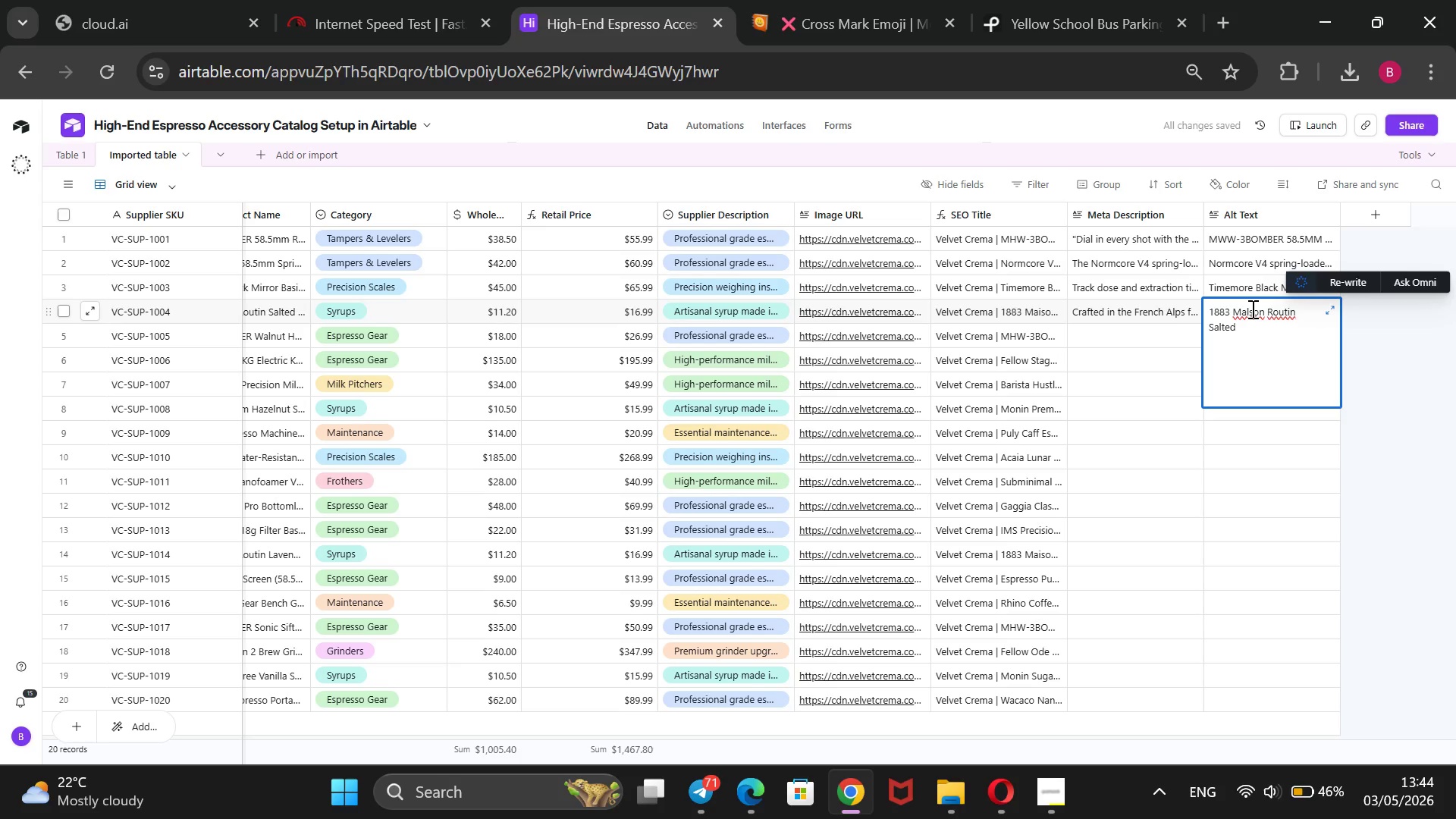 
key(ArrowLeft)
 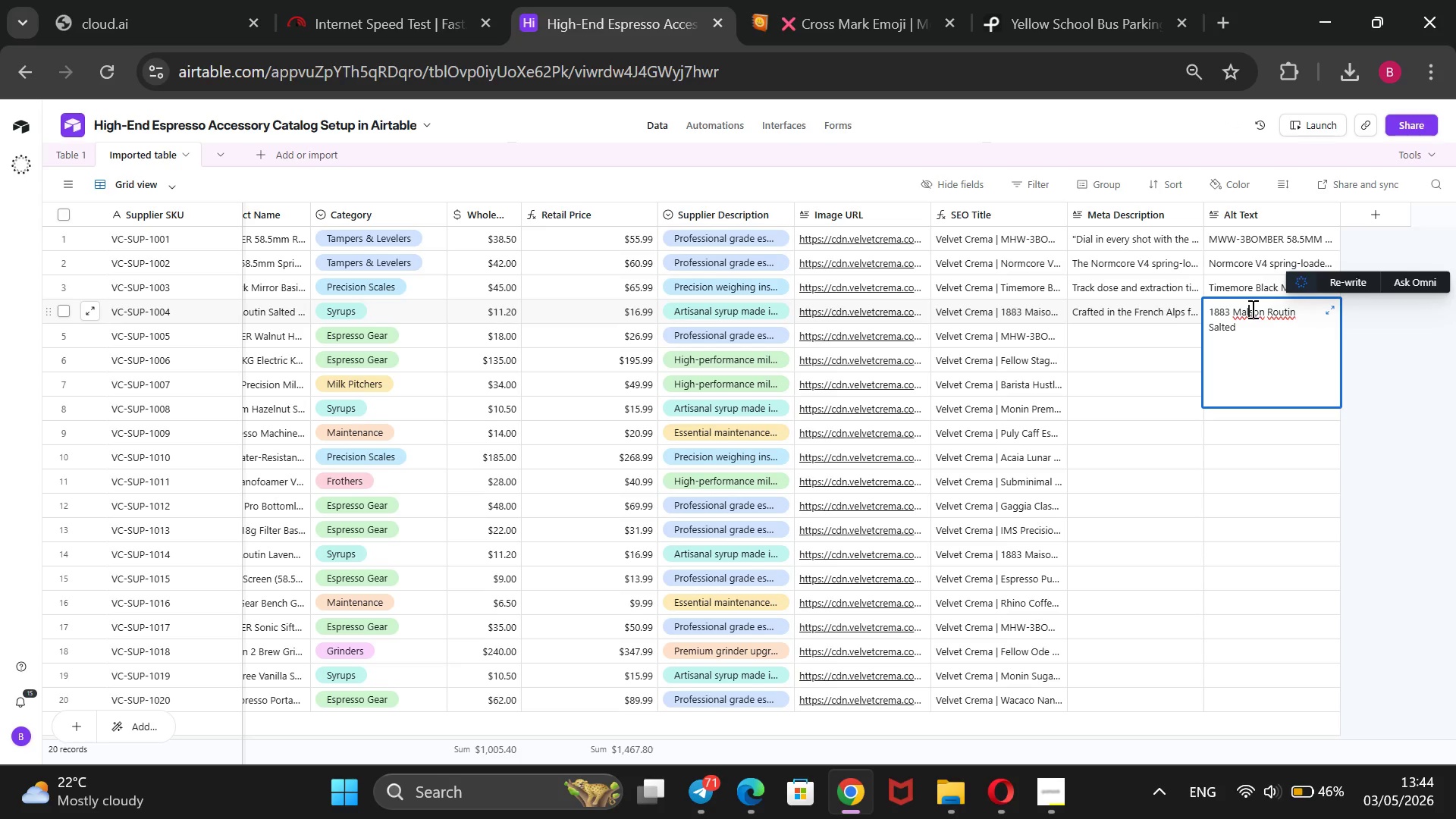 
key(Backspace)
 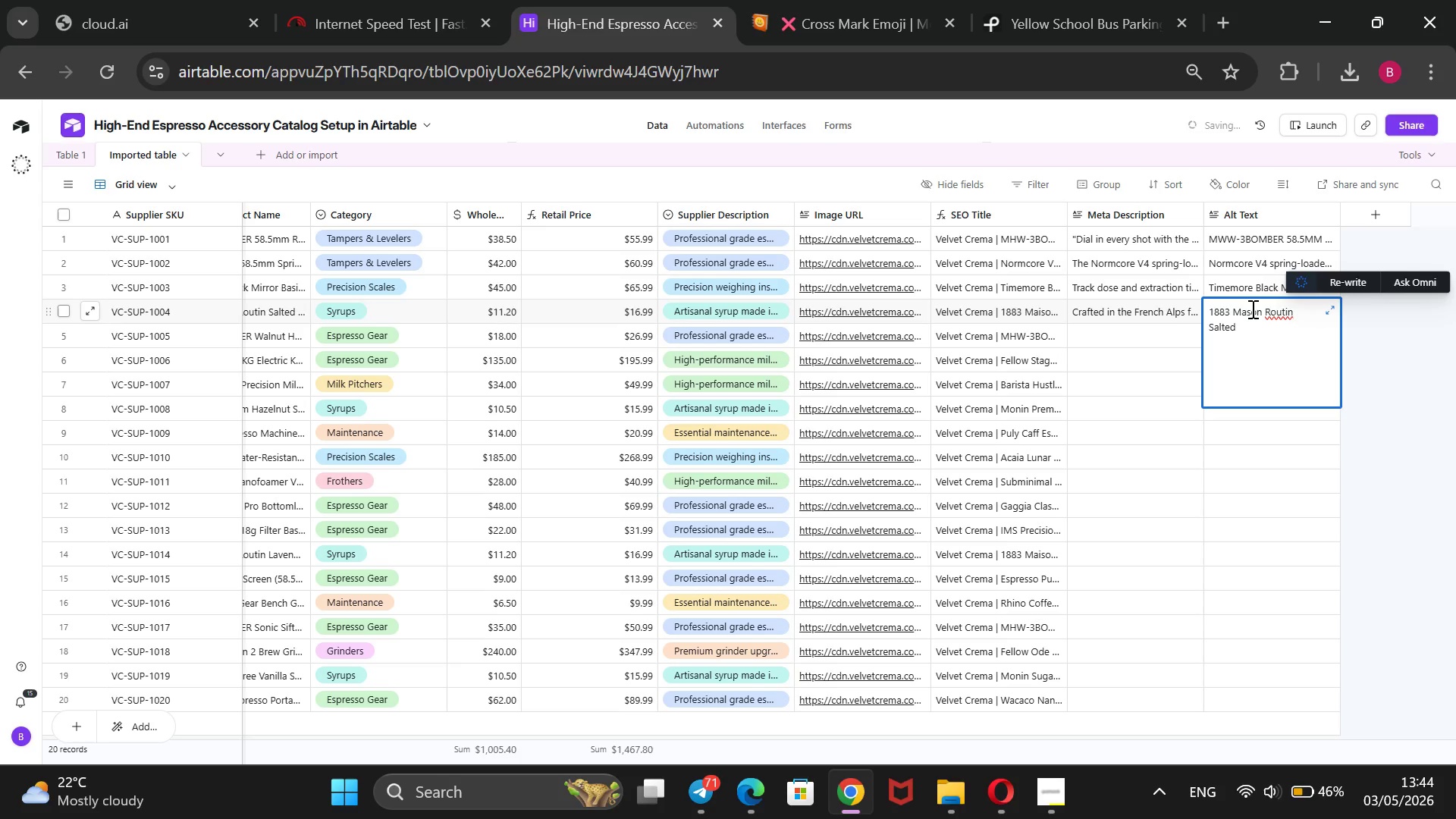 
key(I)
 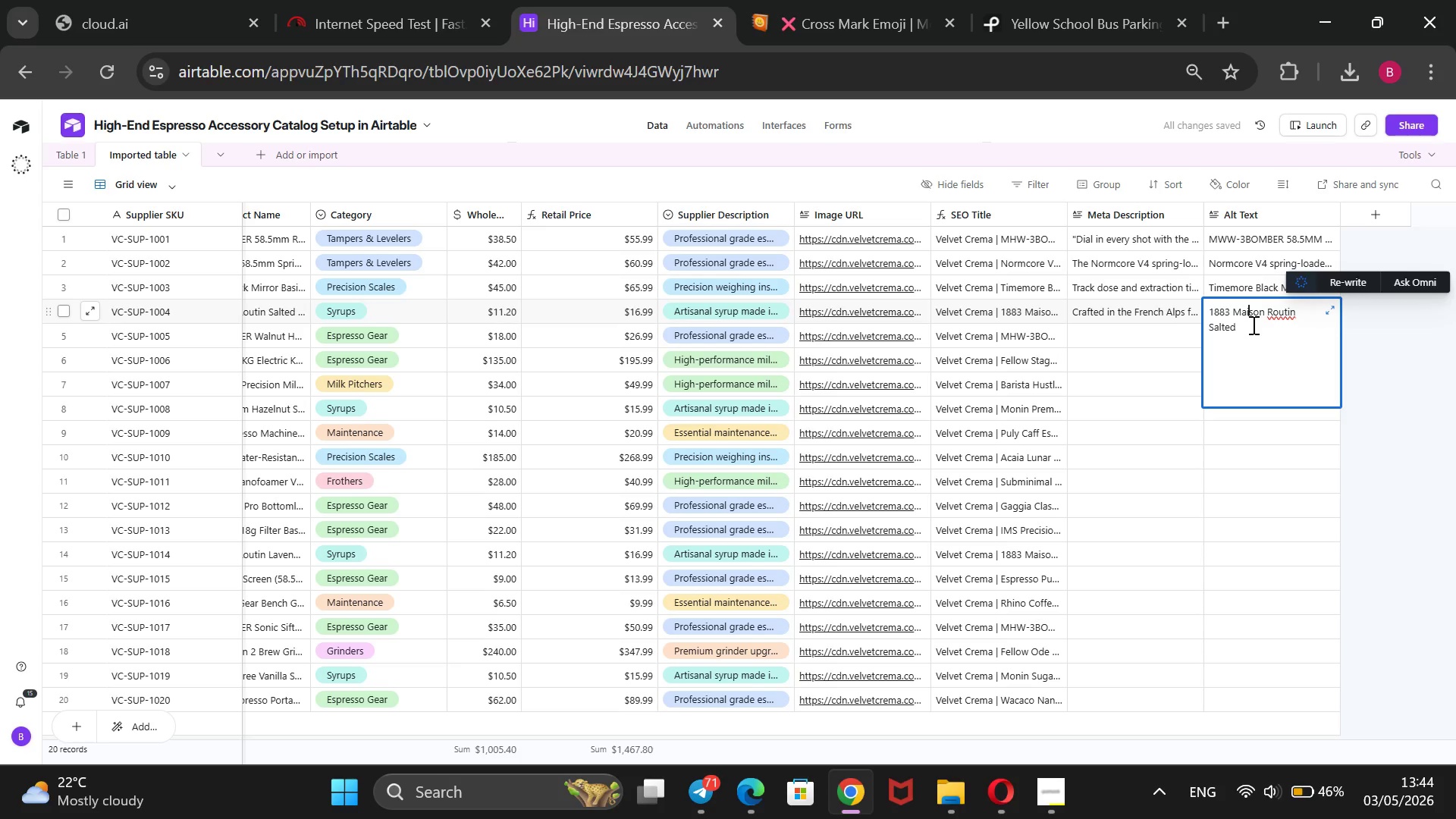 
left_click([1252, 325])
 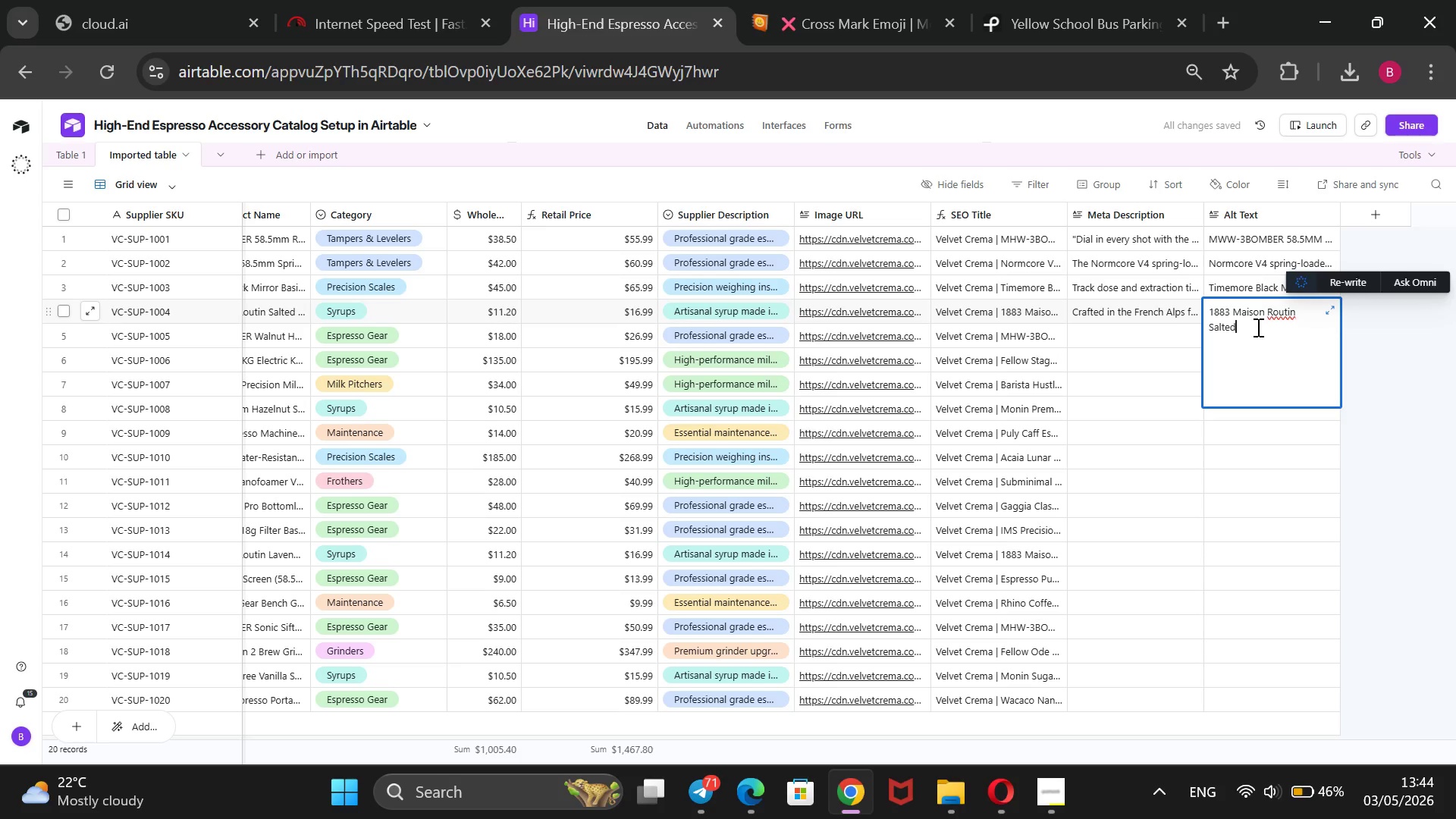 
wait(5.66)
 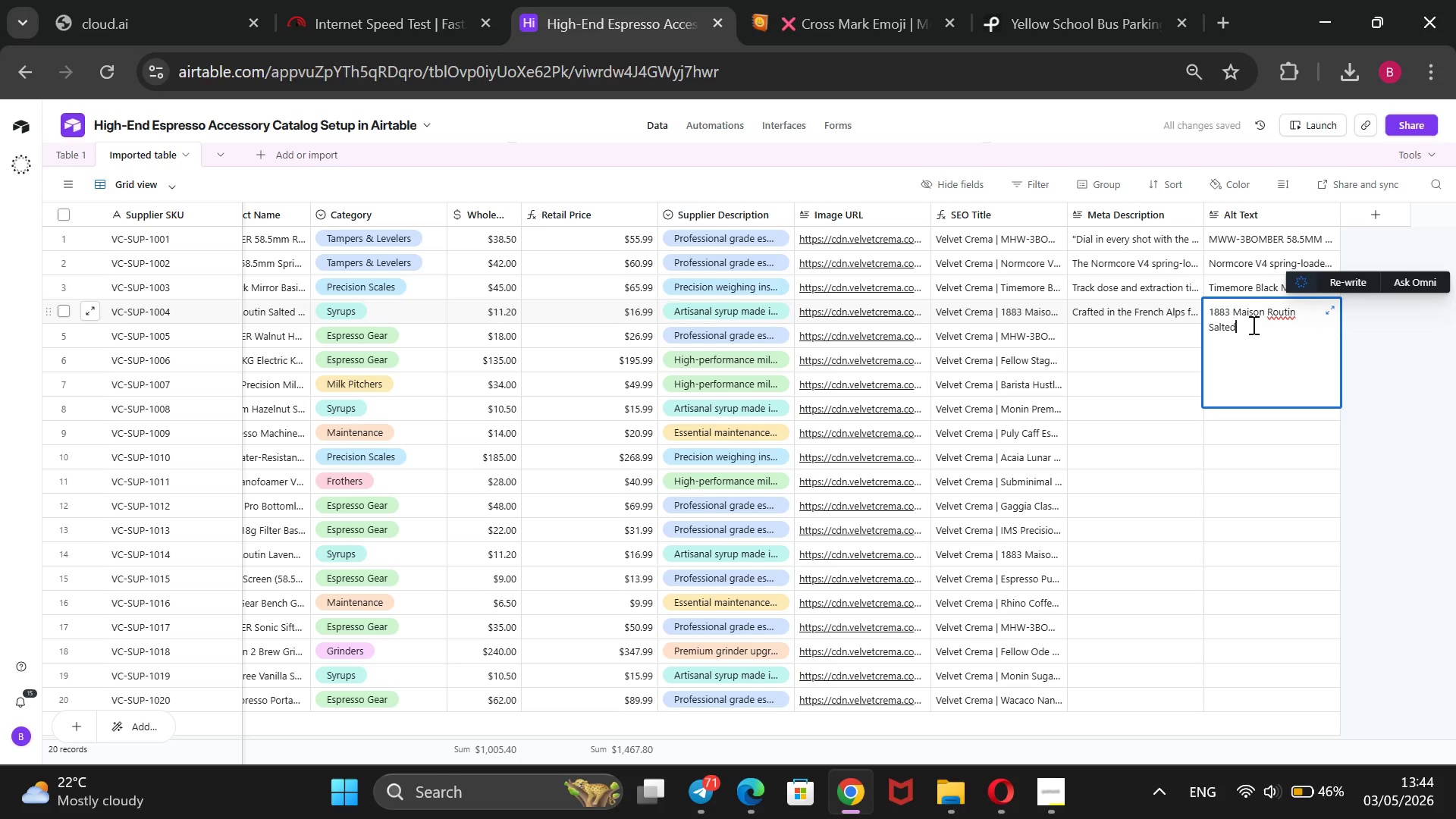 
type( Caramel Syrup 1L glass bottle with gold label on a cafe counter)
 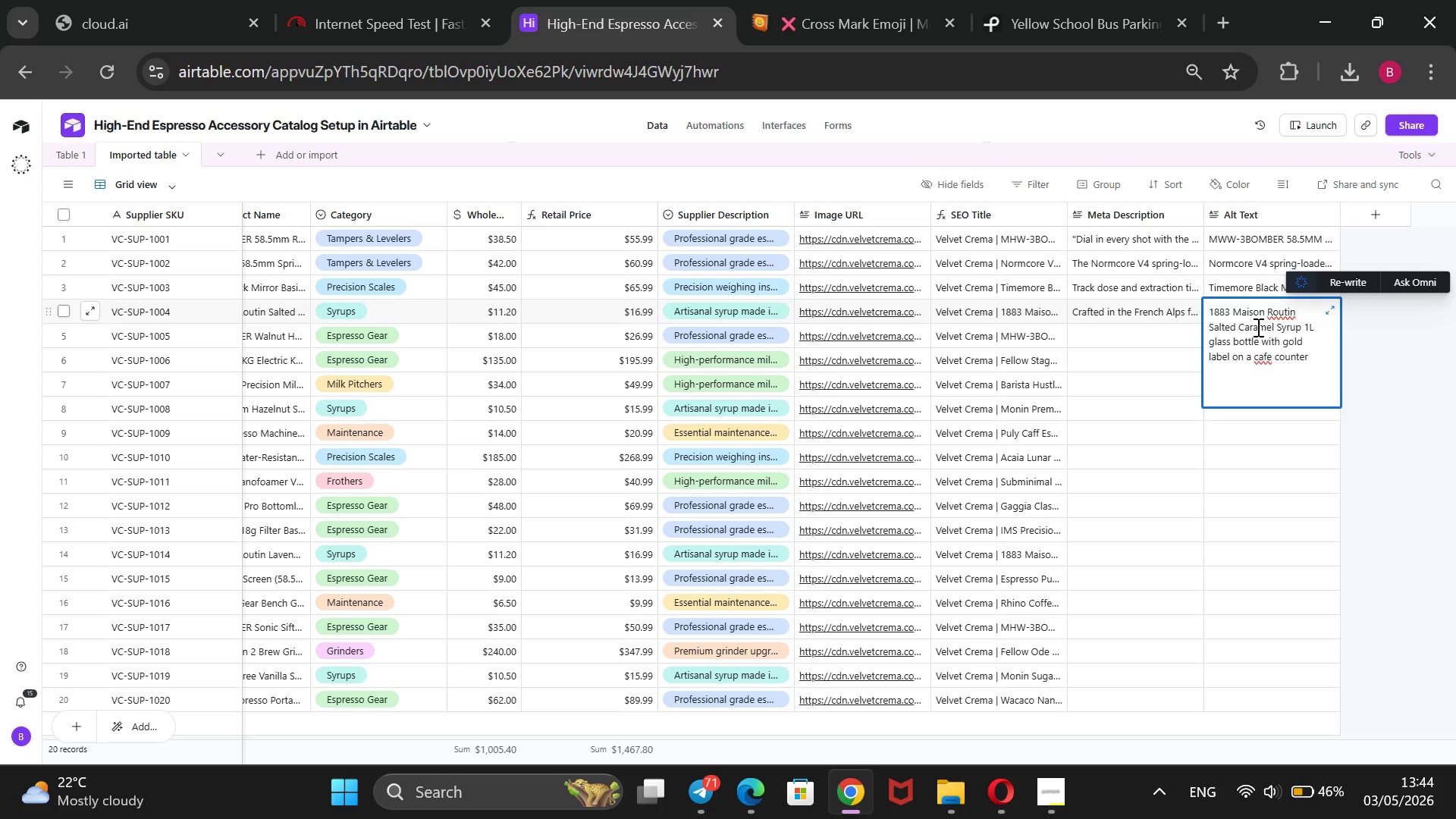 
type( top)
 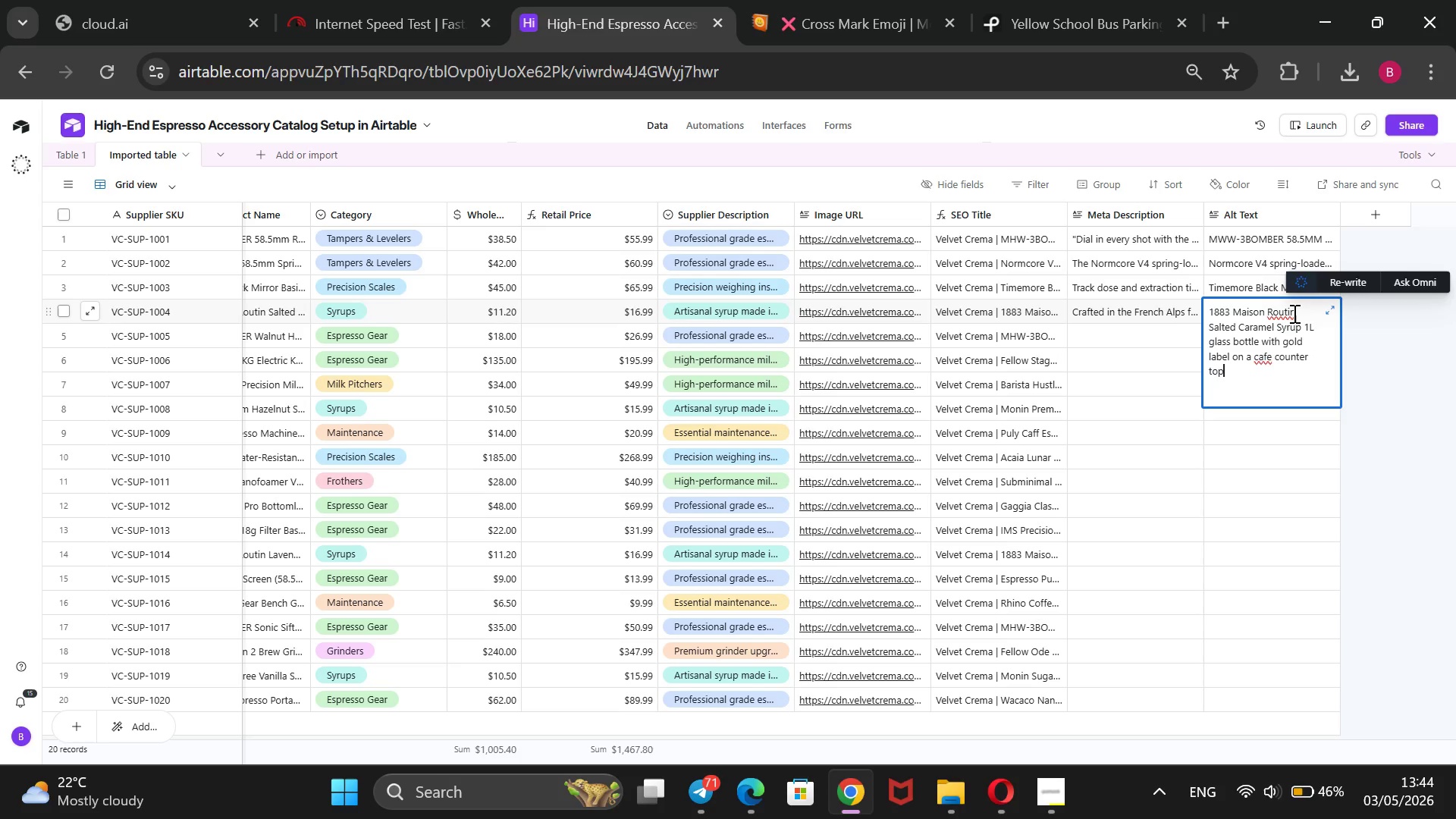 
wait(10.08)
 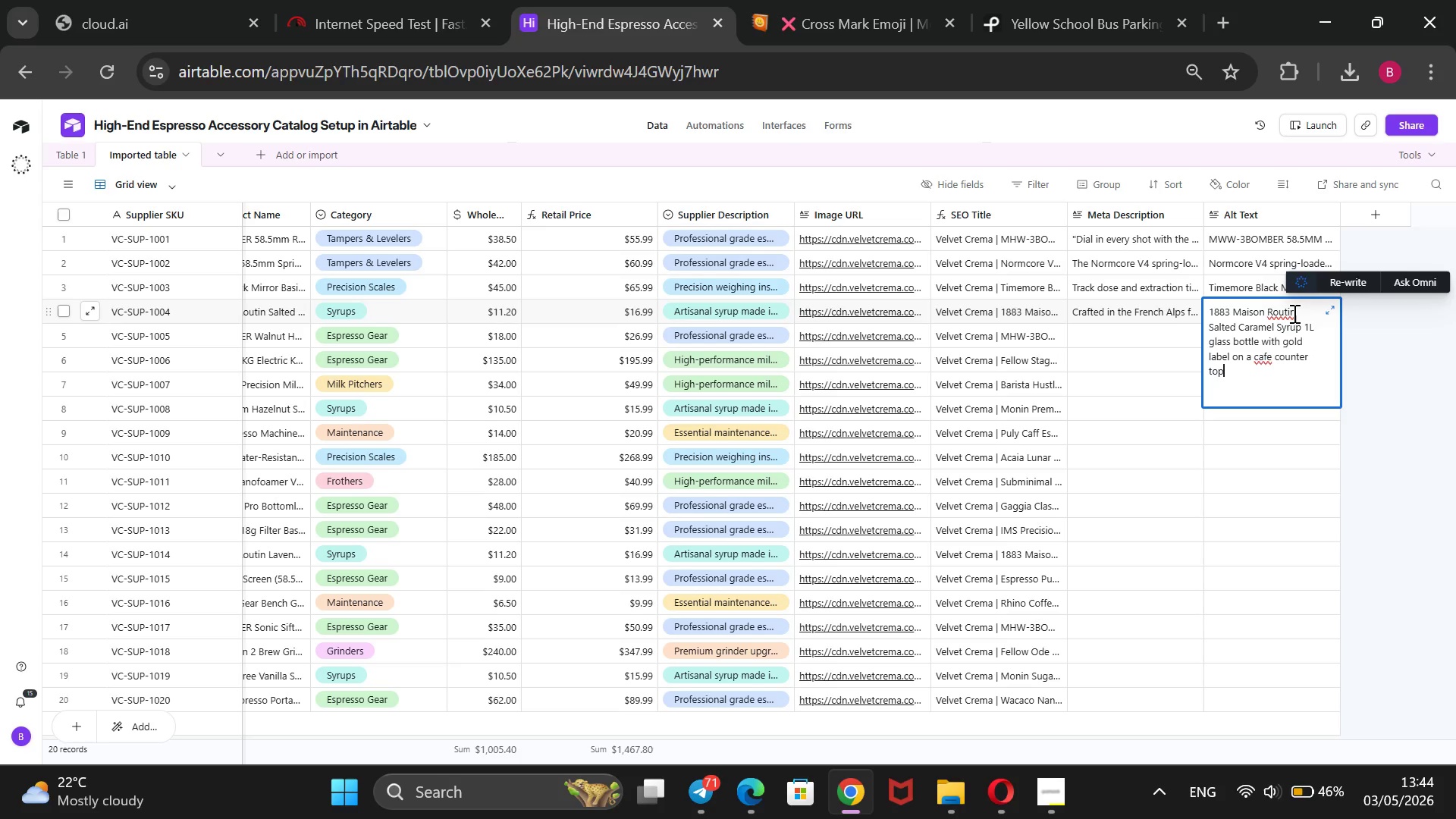 
left_click([1143, 347])